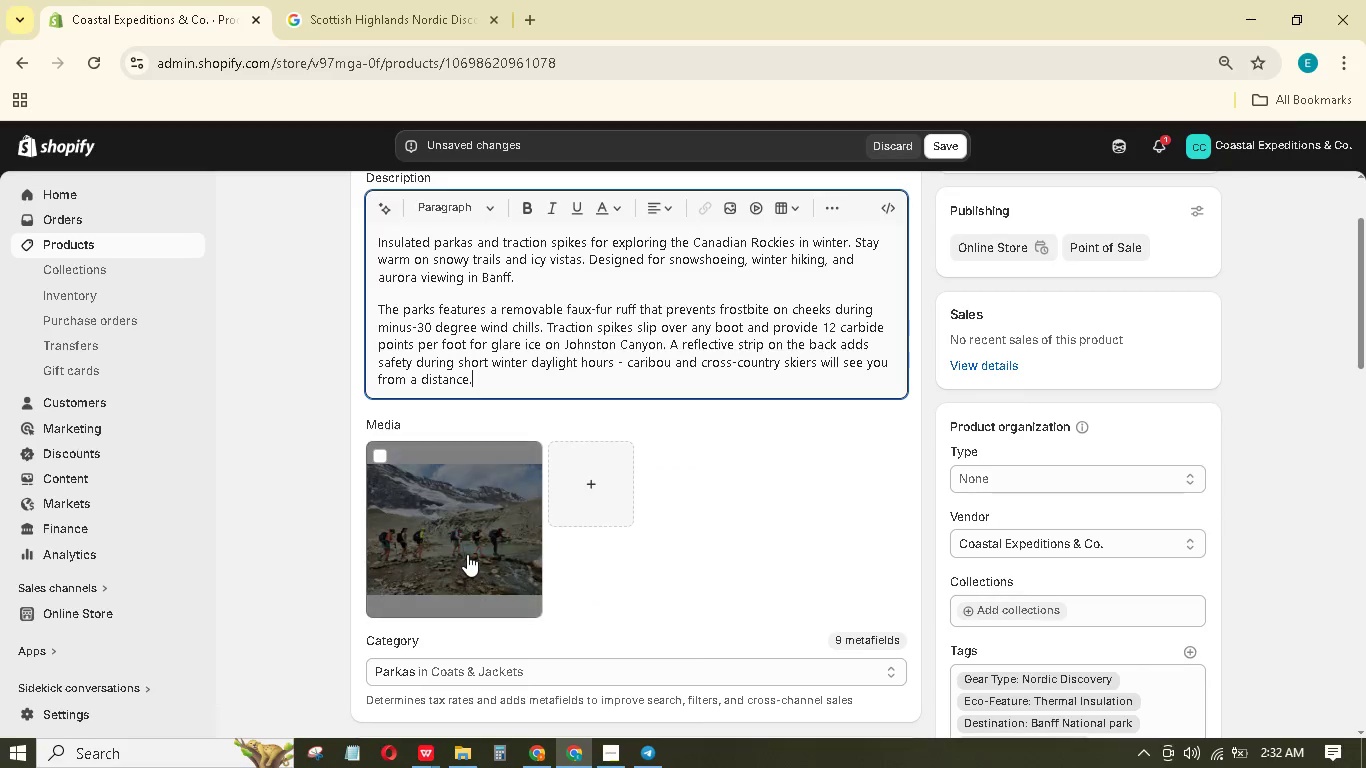 
left_click([467, 553])
 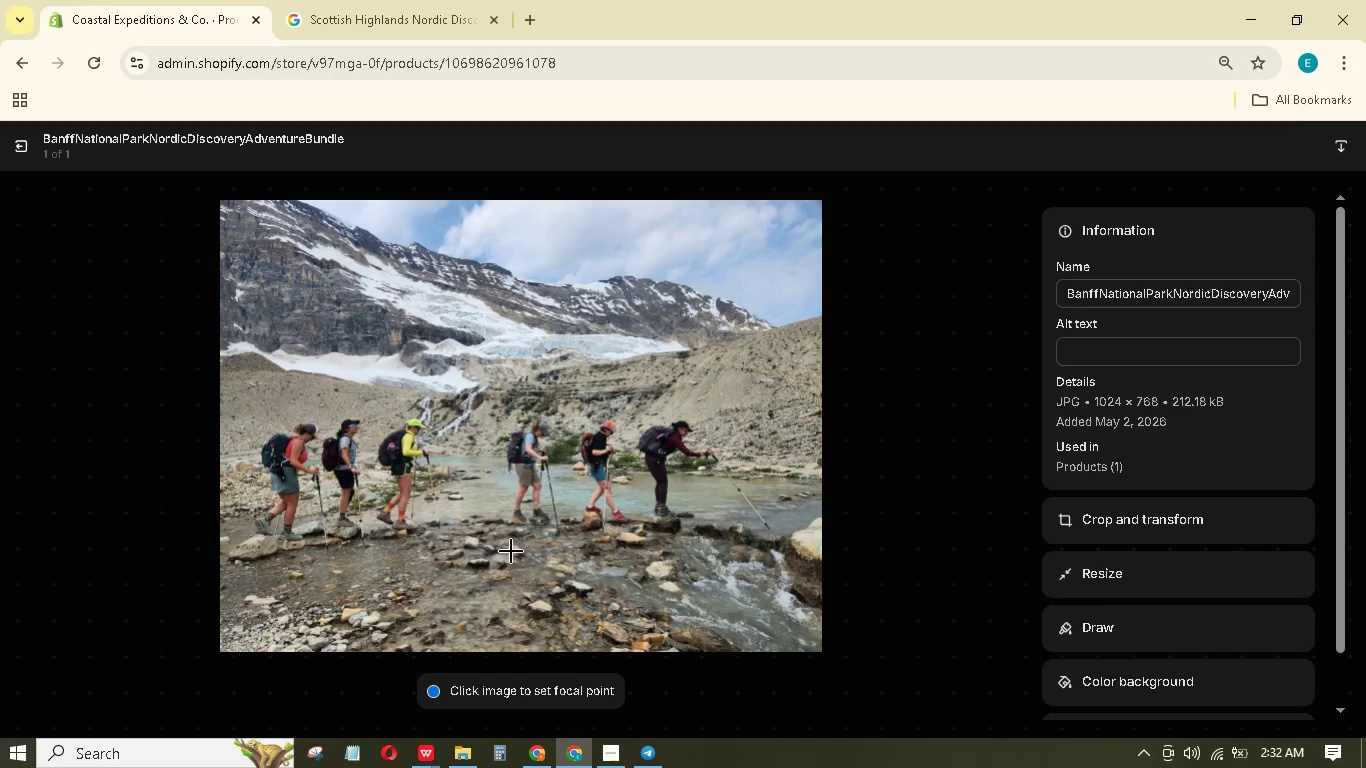 
wait(6.17)
 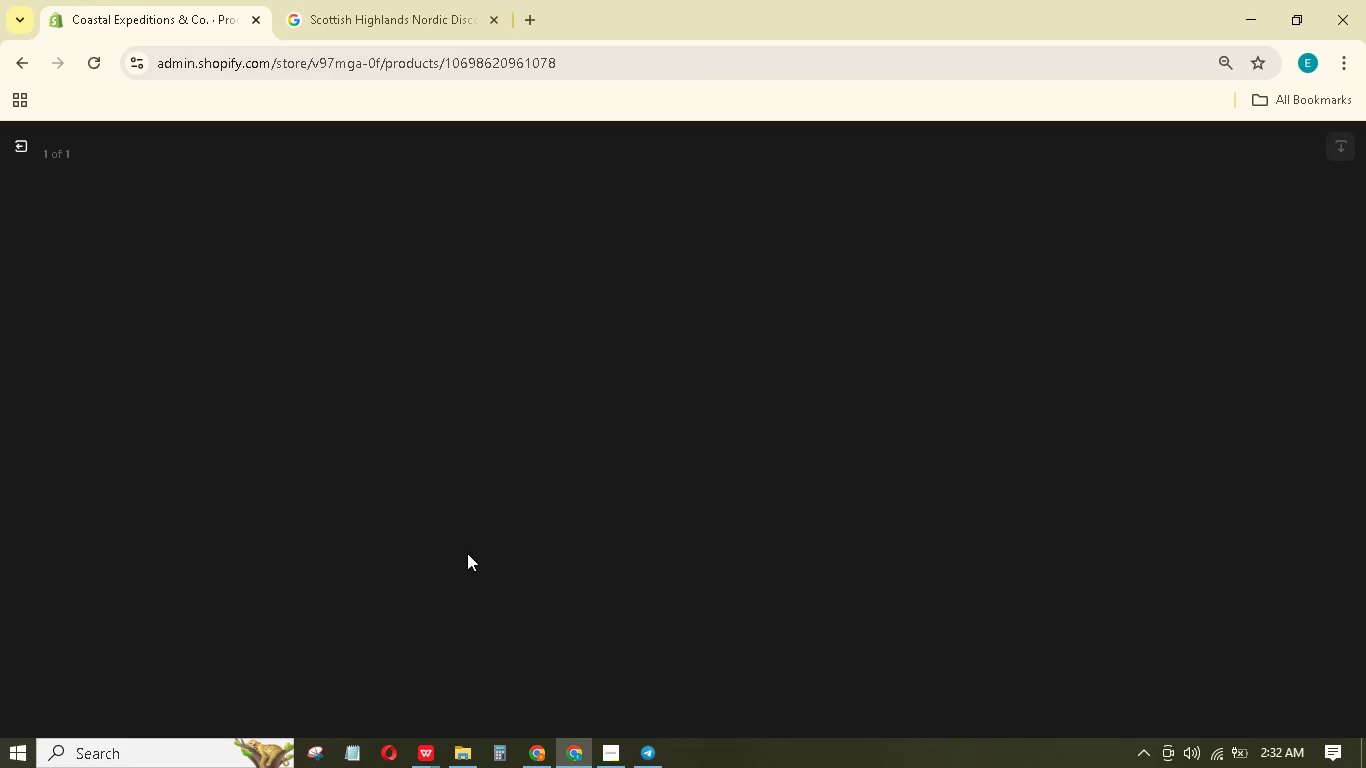 
left_click([1117, 344])
 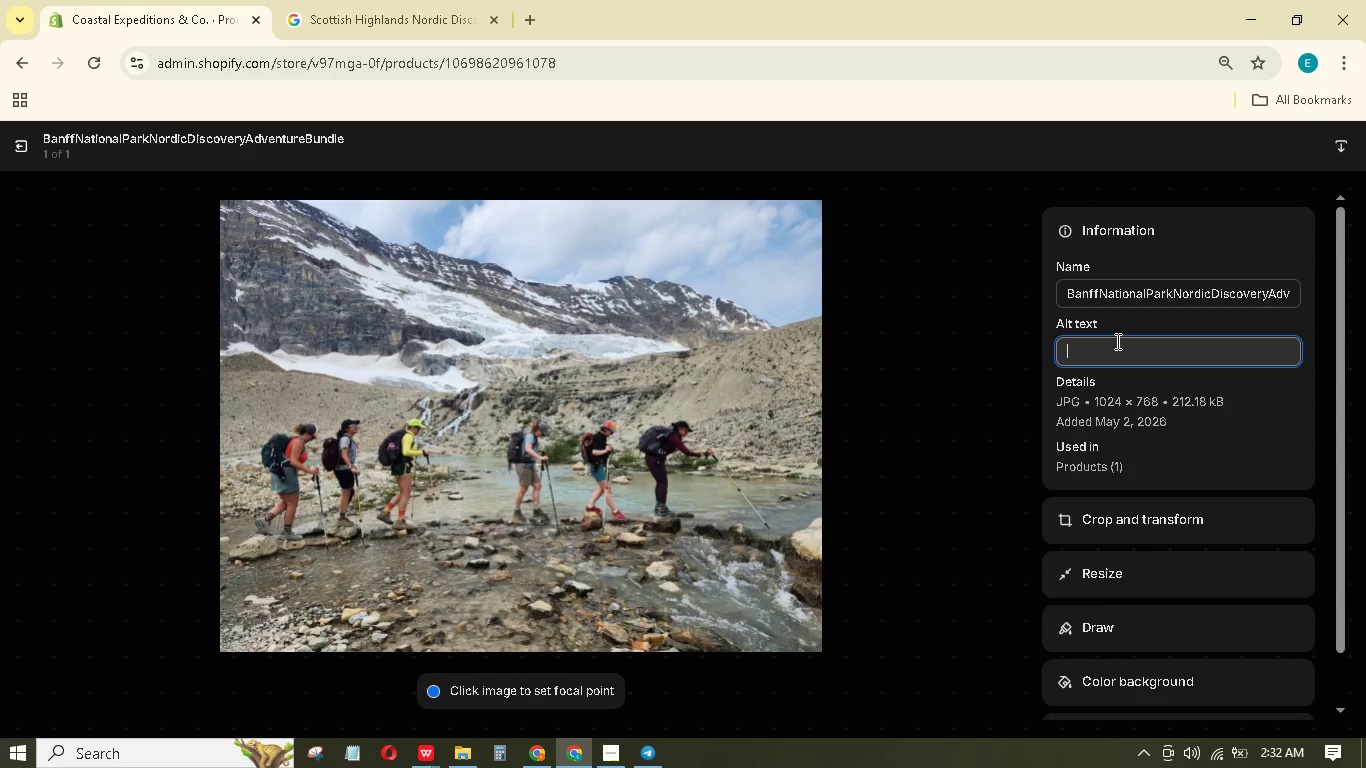 
wait(11.38)
 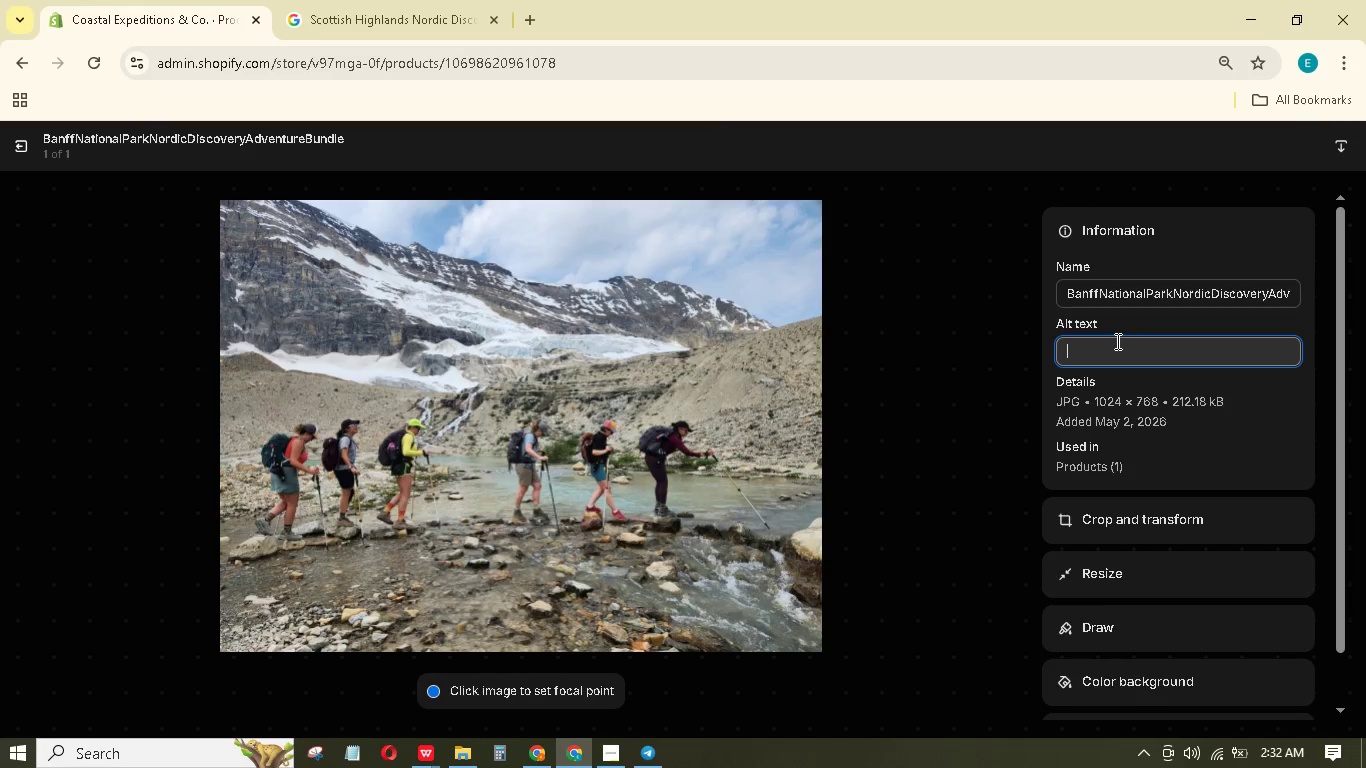 
type(six hikers moving along a small stream.)
 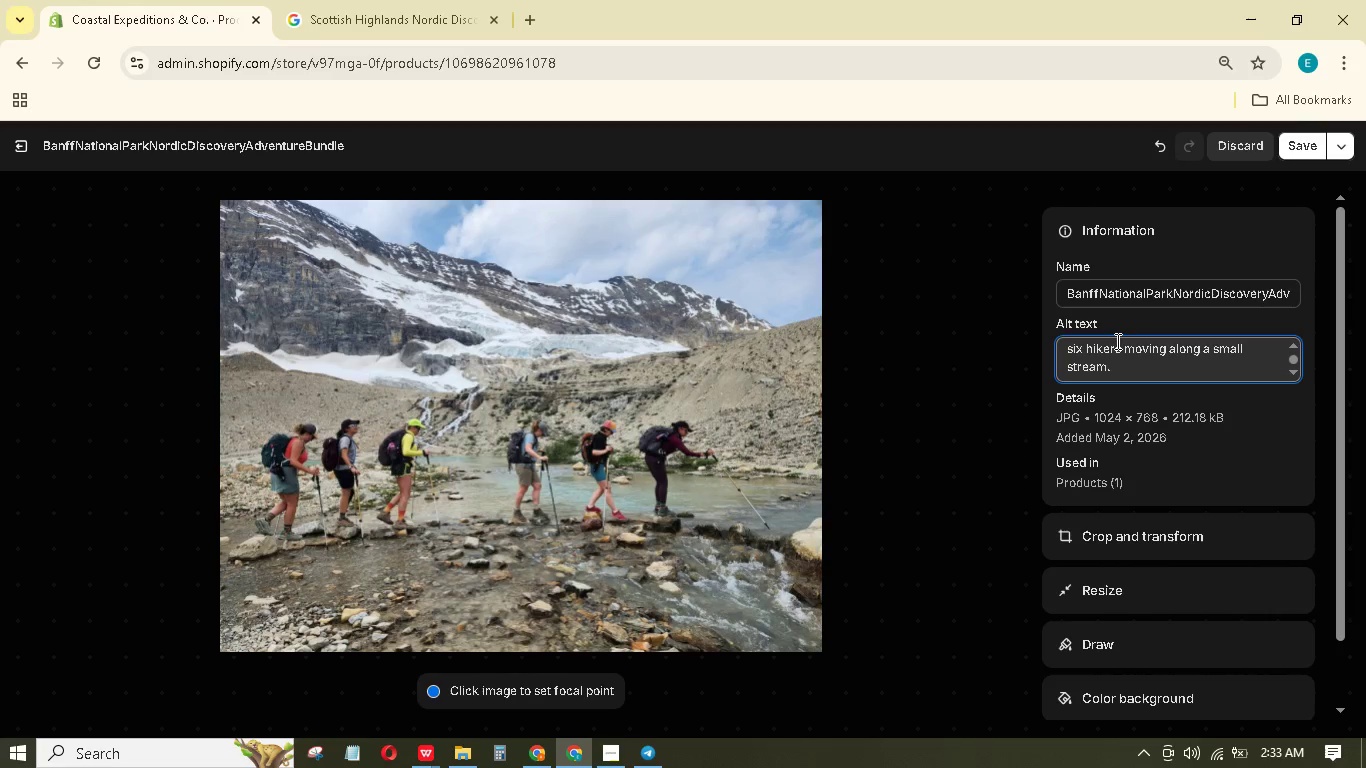 
left_click([1313, 139])
 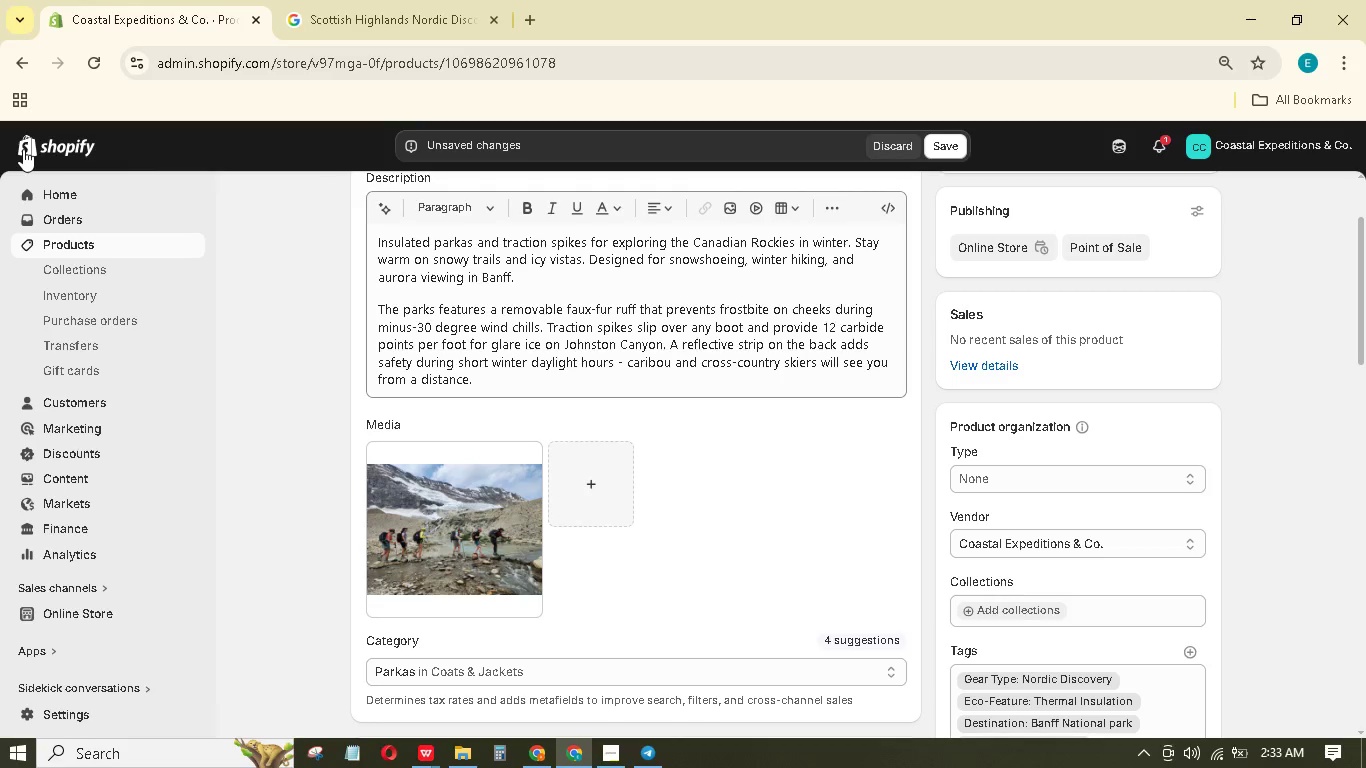 
wait(15.38)
 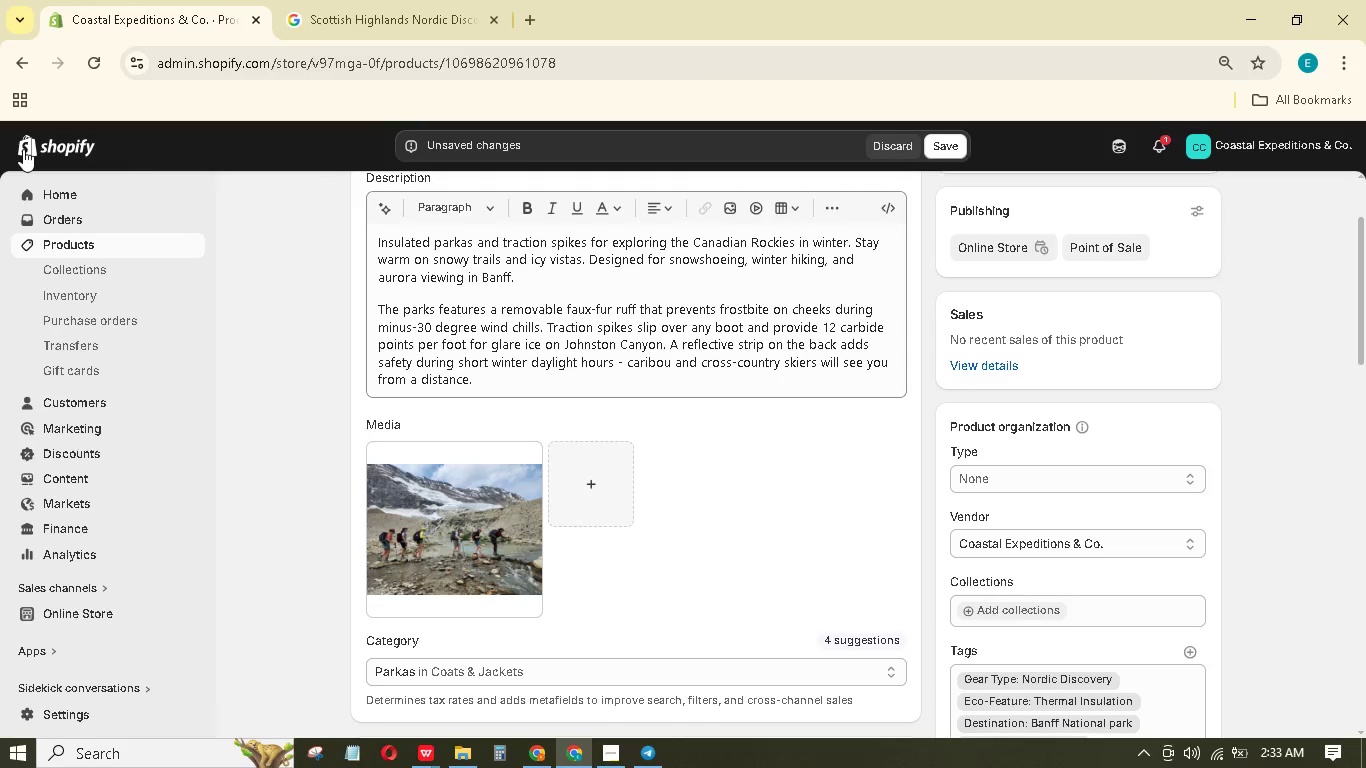 
scroll: coordinate [496, 540], scroll_direction: down, amount: 8.0
 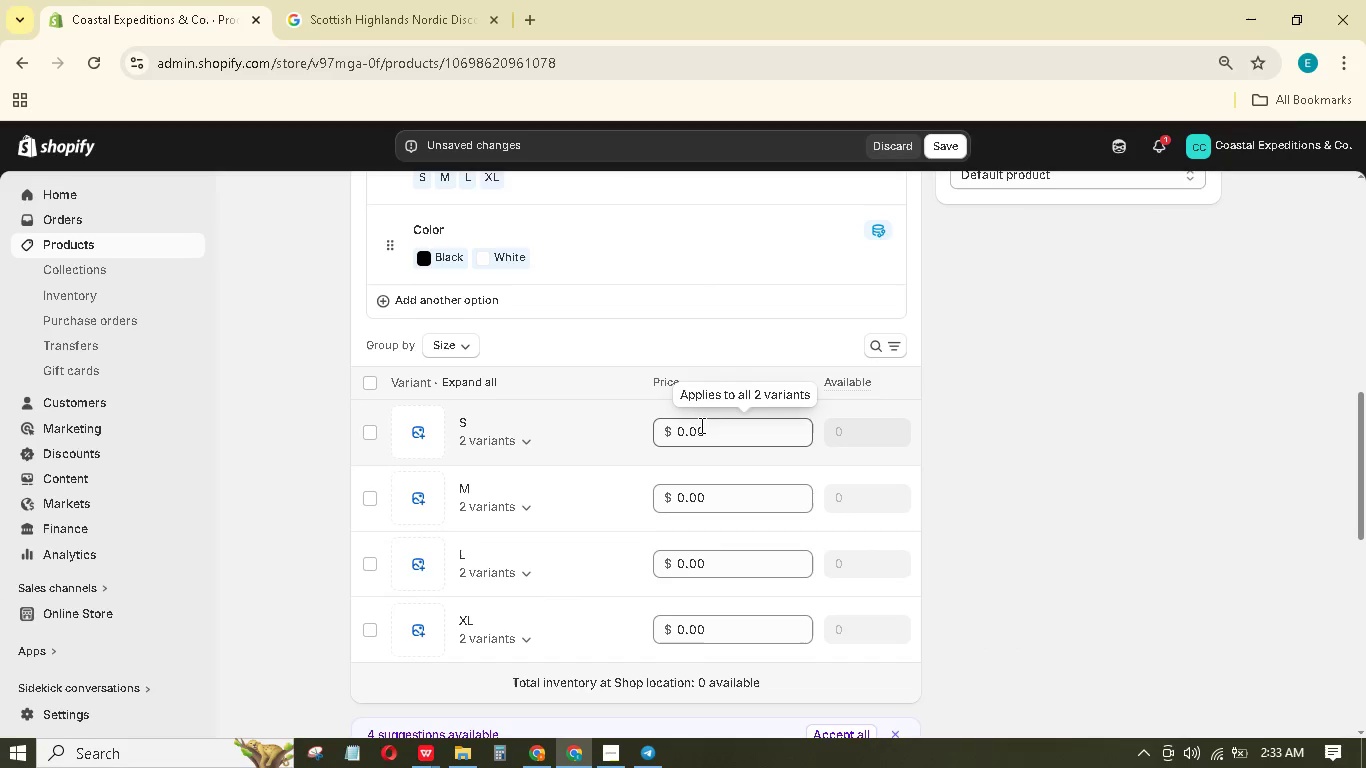 
left_click_drag(start_coordinate=[716, 436], to_coordinate=[640, 425])
 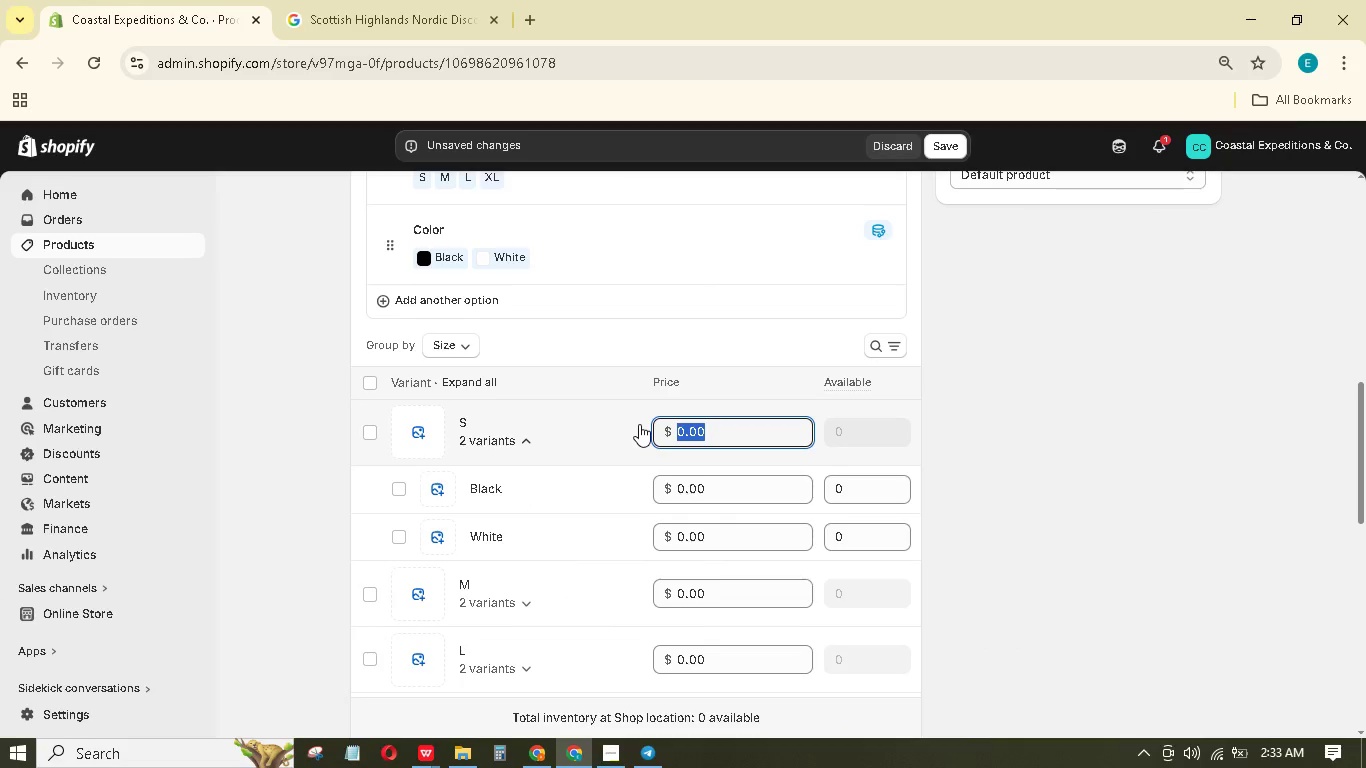 
key(Numpad3)
 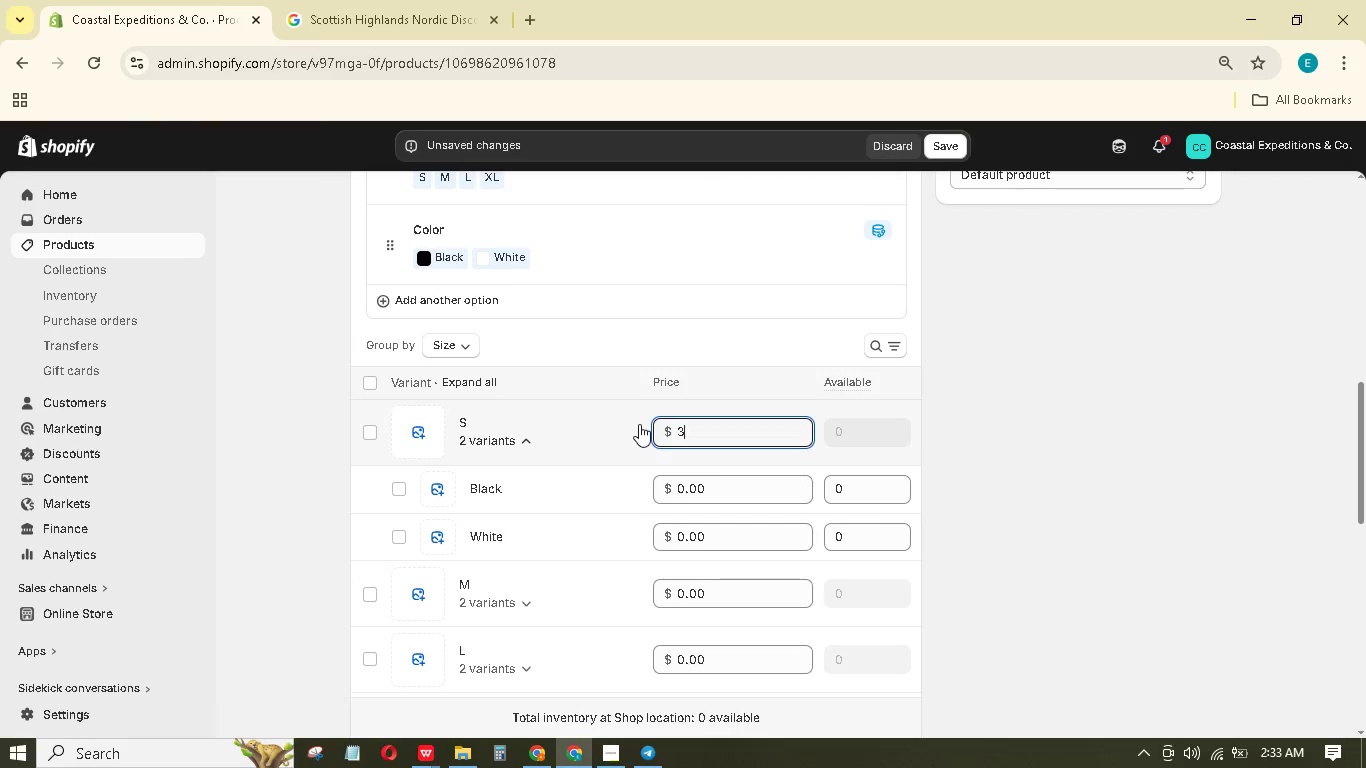 
hold_key(key=Numpad8, duration=0.31)
 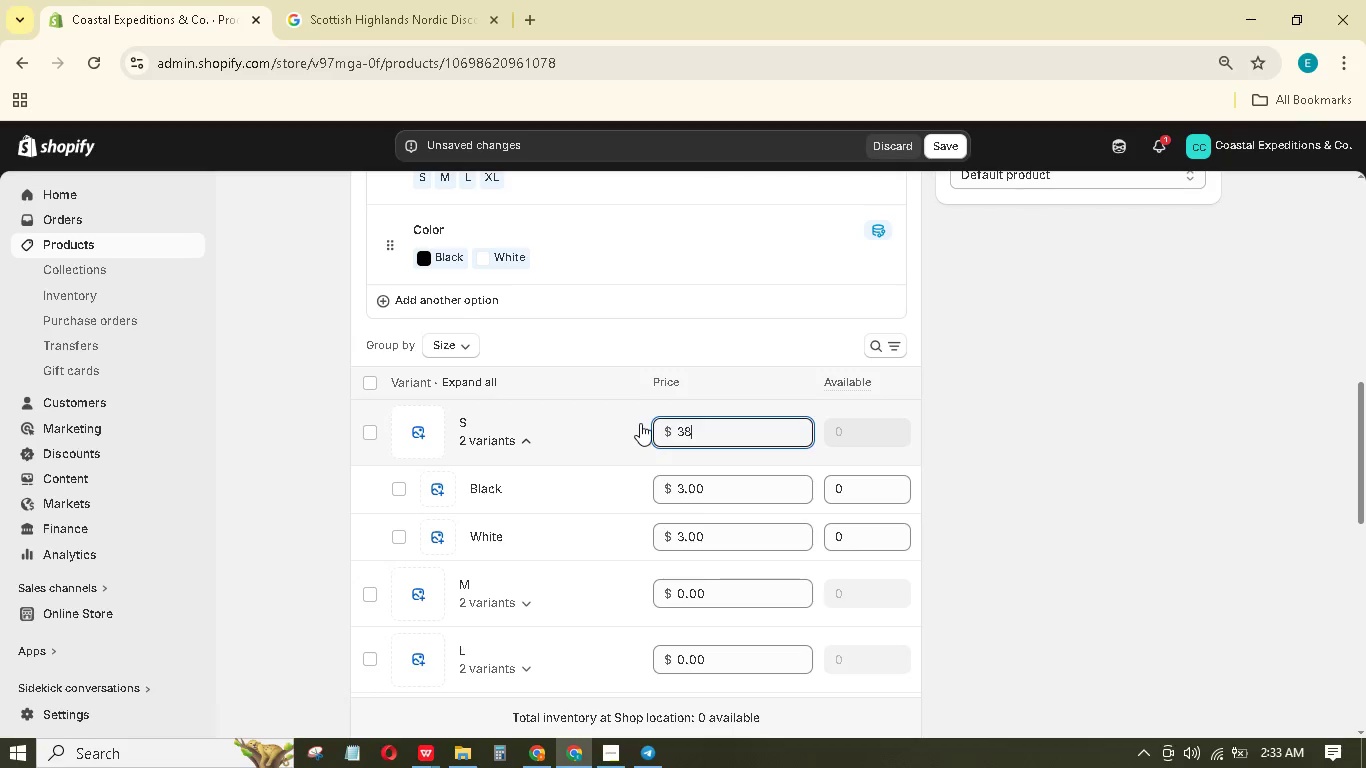 
key(Numpad0)
 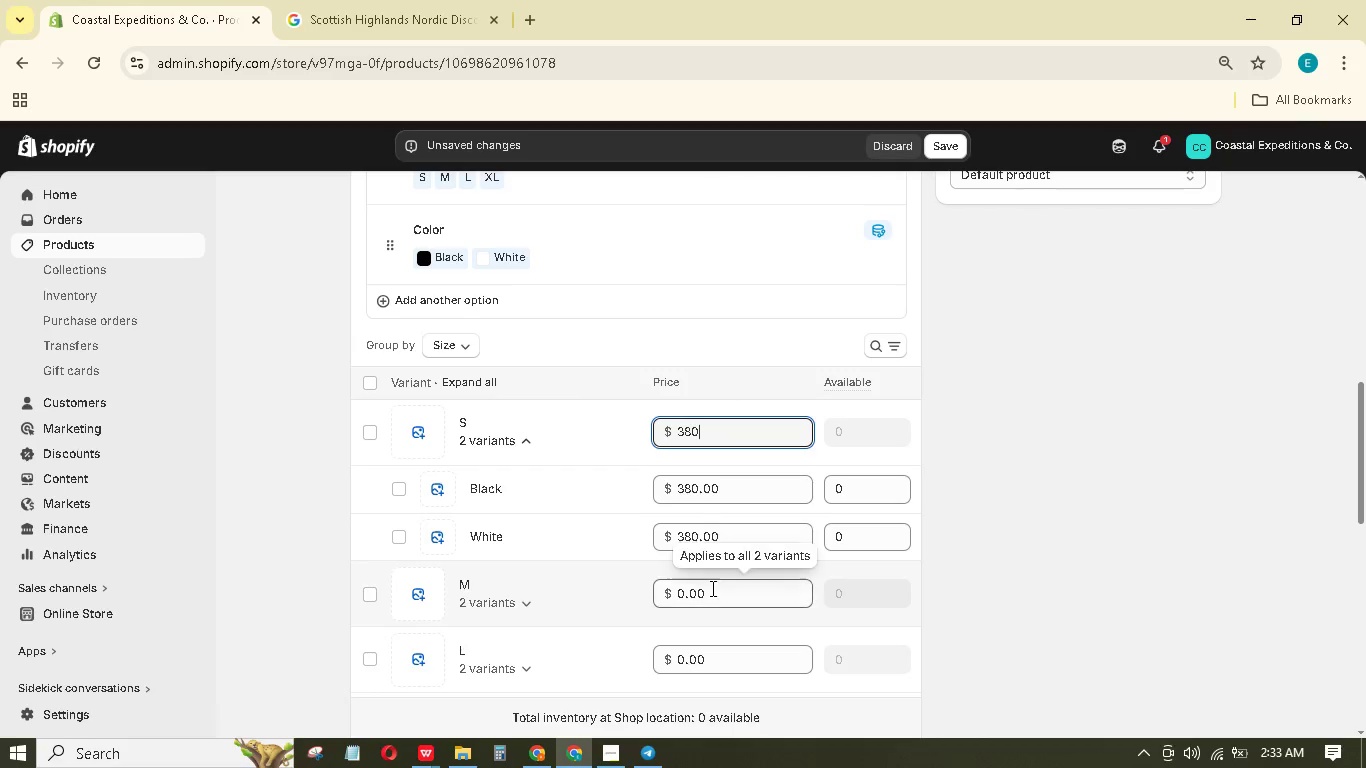 
left_click_drag(start_coordinate=[710, 588], to_coordinate=[658, 571])
 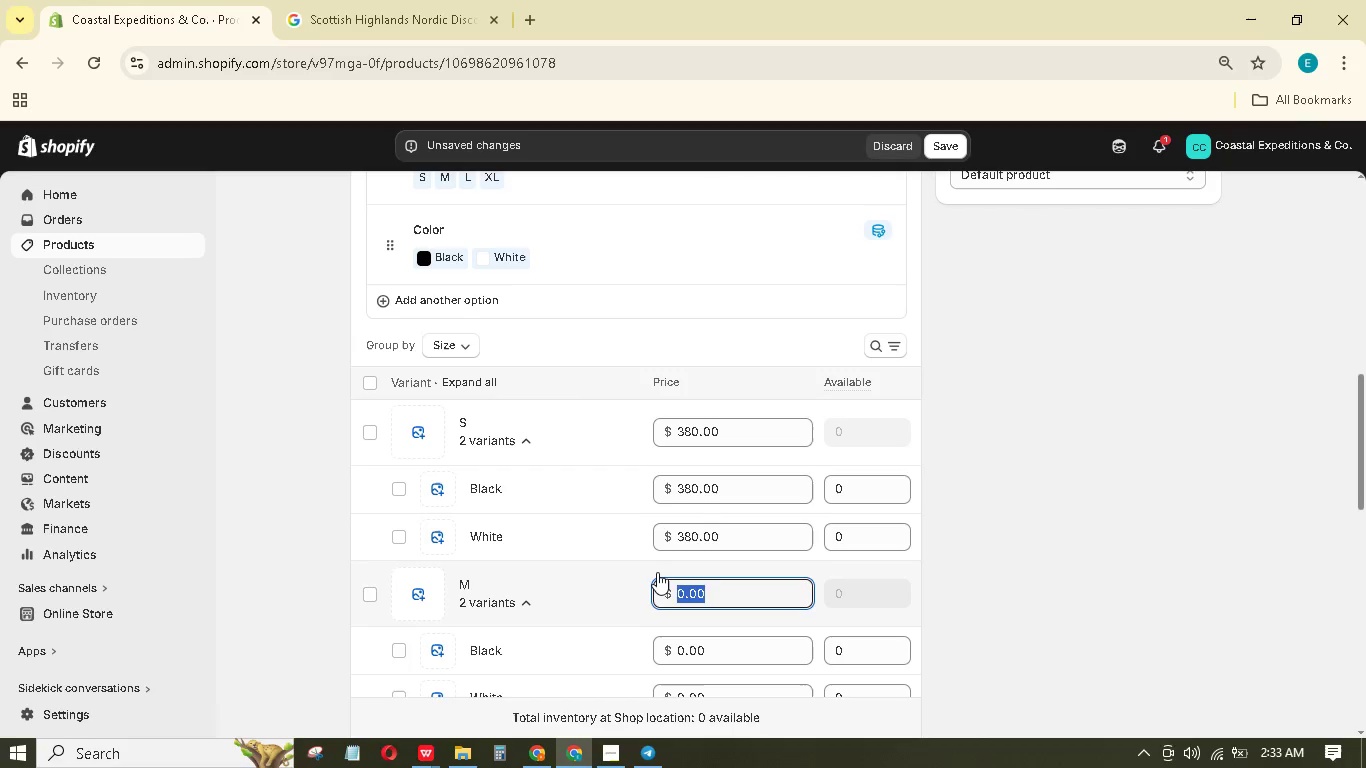 
hold_key(key=Numpad0, duration=0.31)
 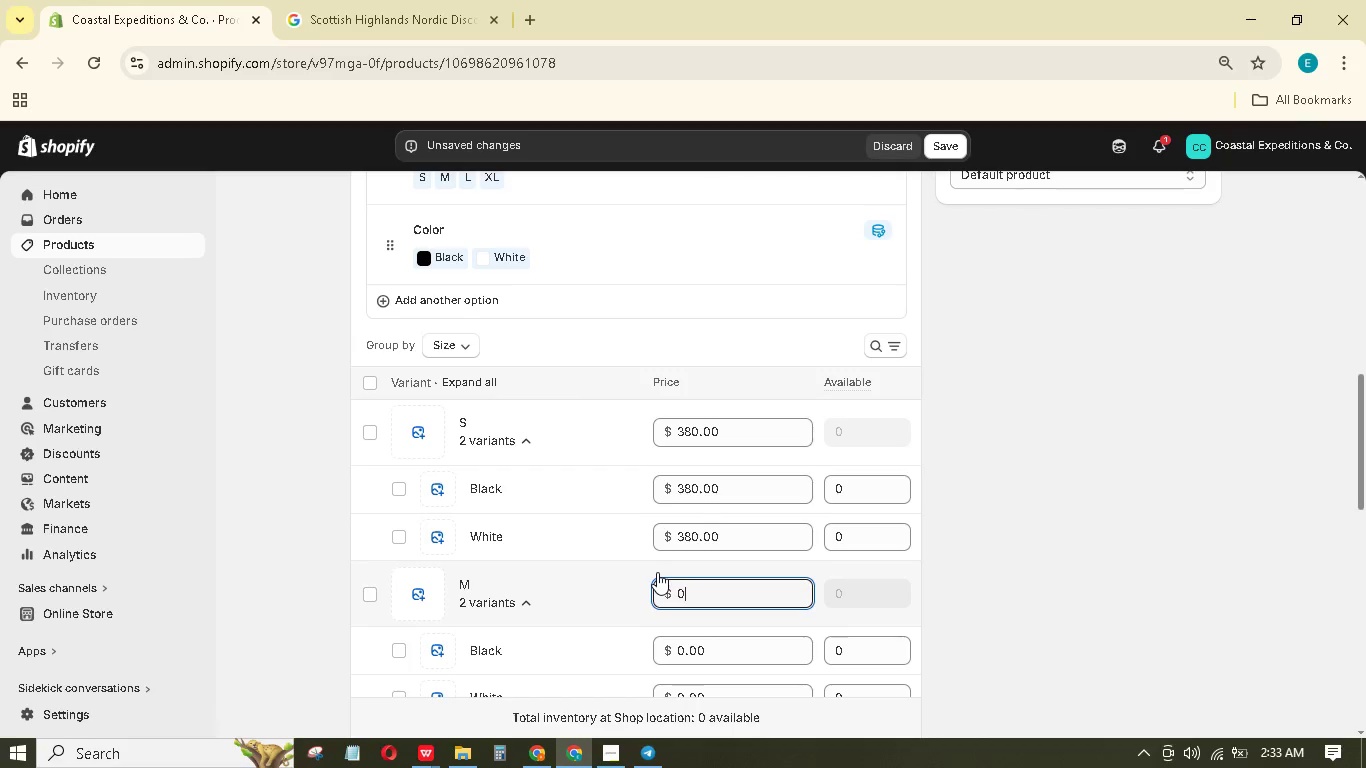 
key(Numpad8)
 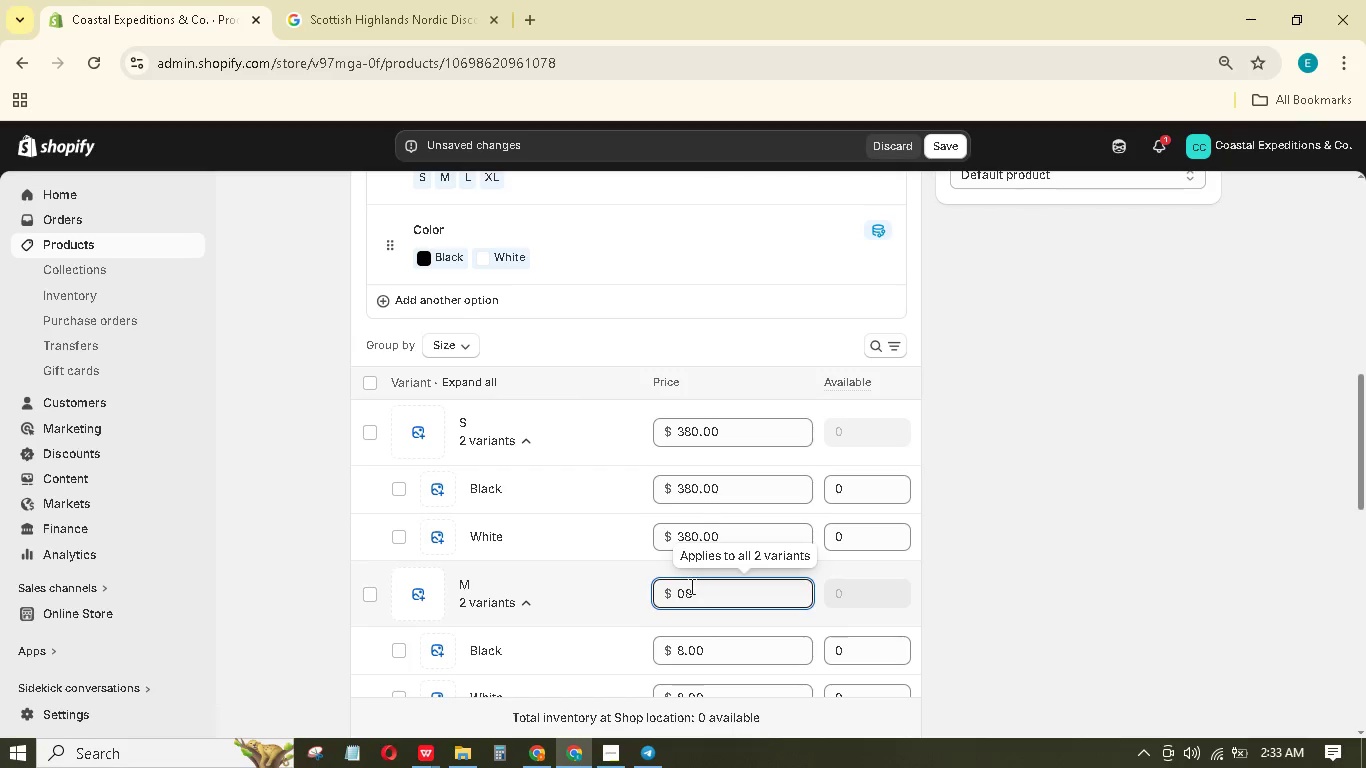 
left_click_drag(start_coordinate=[704, 591], to_coordinate=[633, 570])
 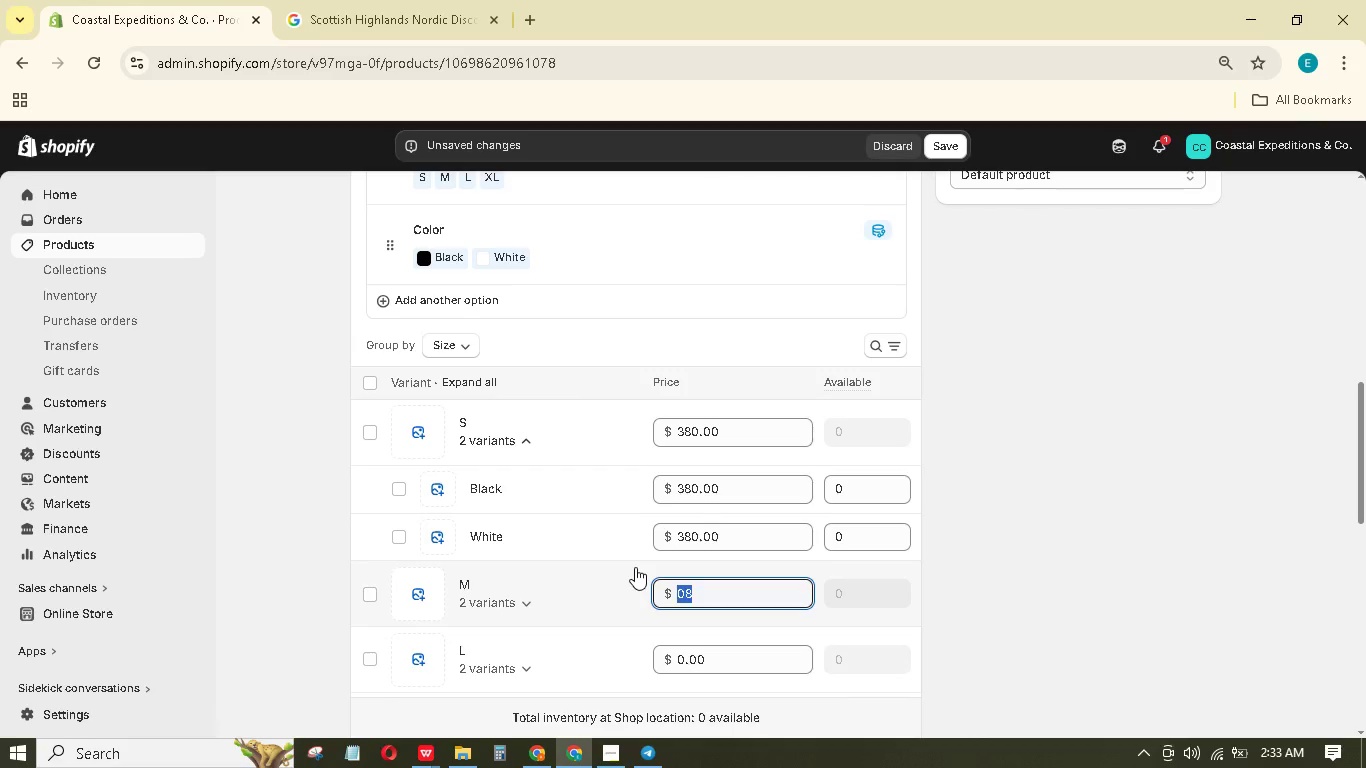 
key(Numpad3)
 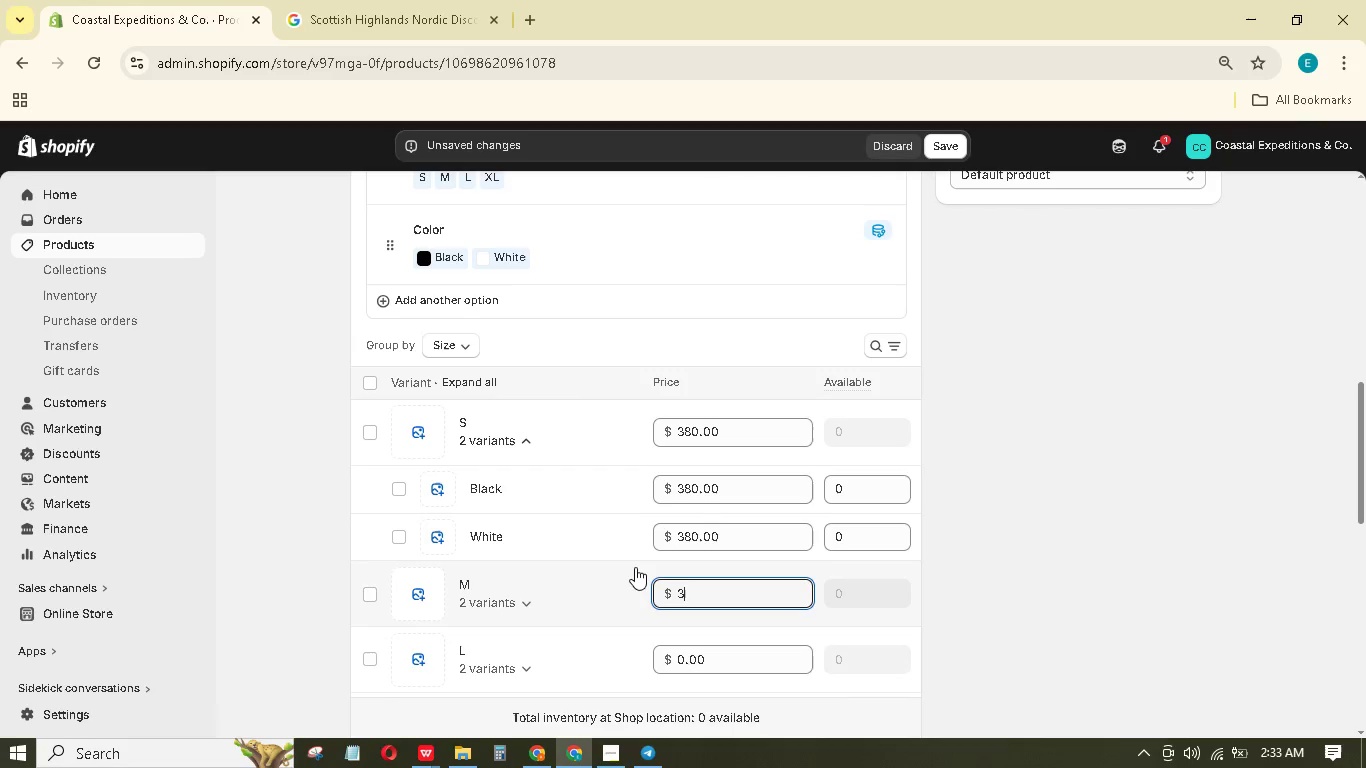 
key(Numpad8)
 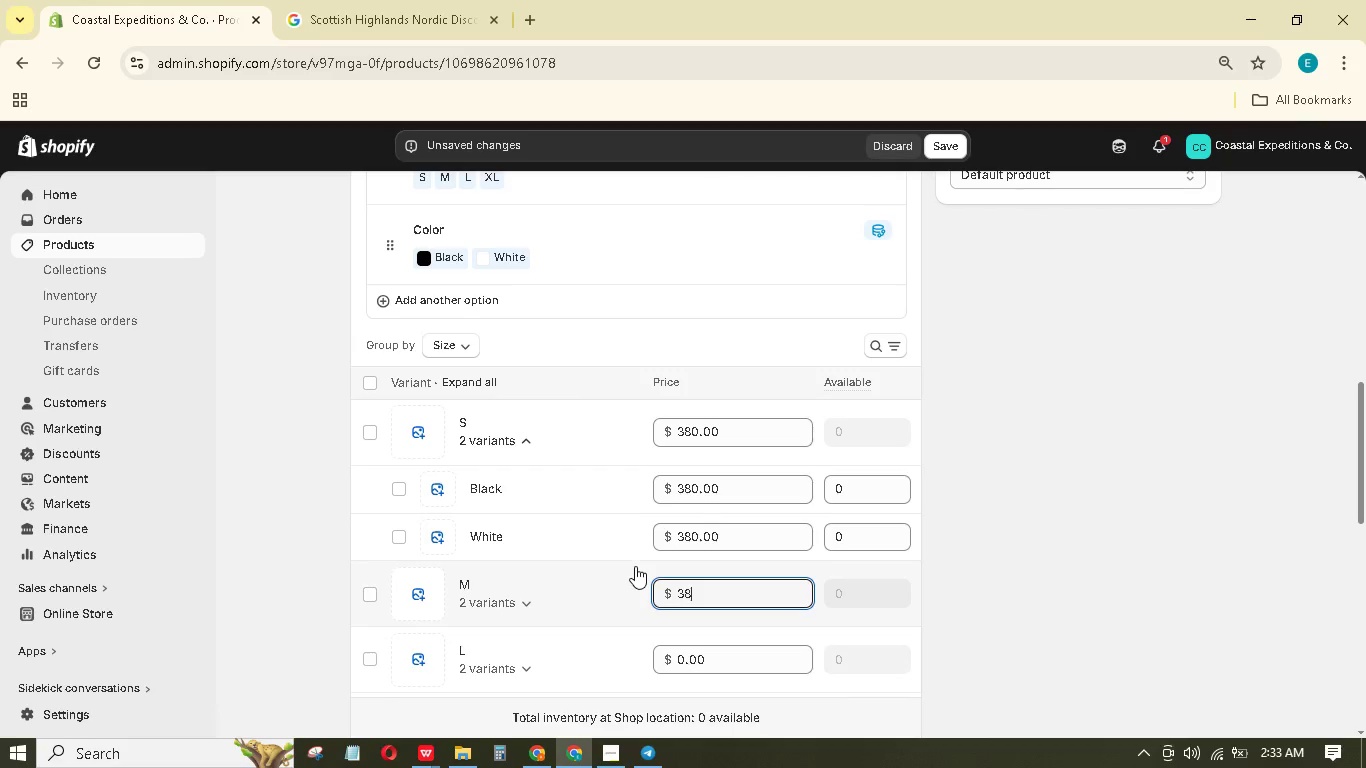 
key(Numpad0)
 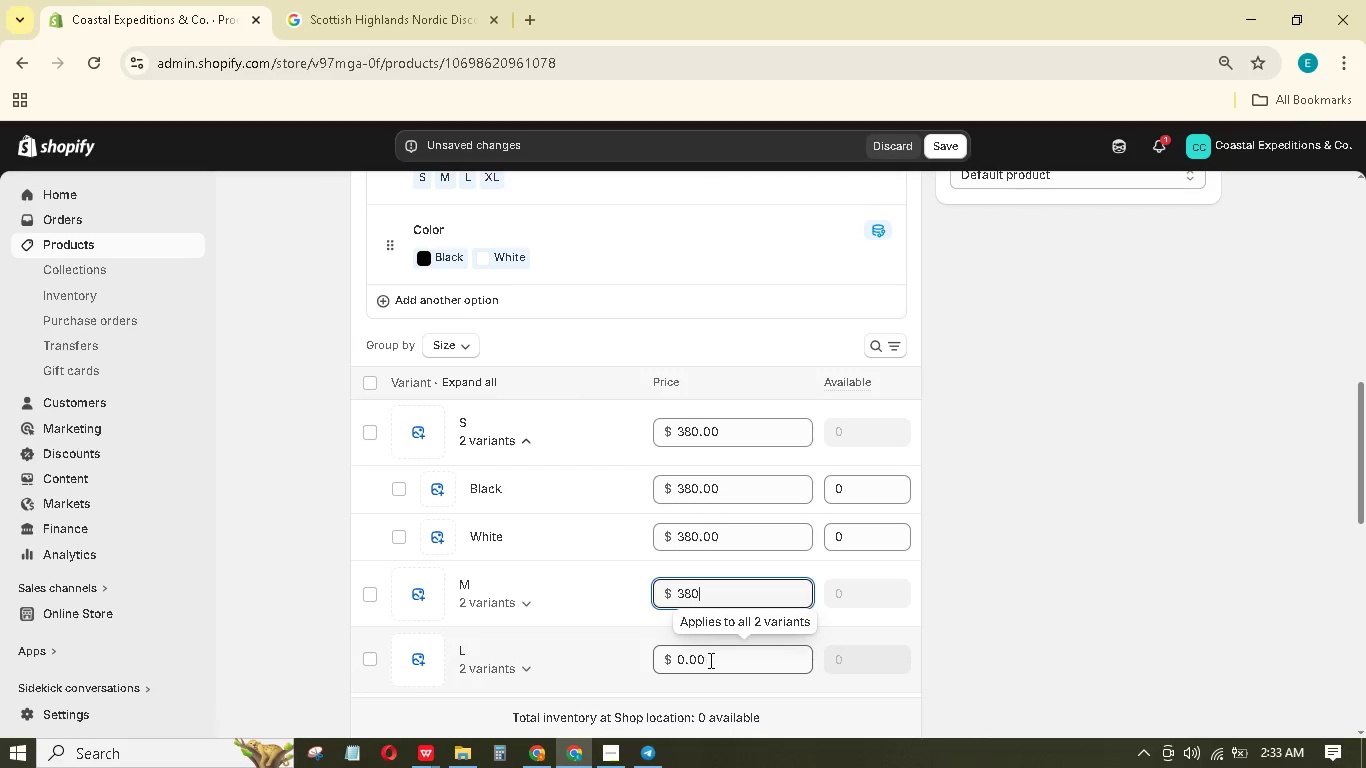 
left_click_drag(start_coordinate=[716, 660], to_coordinate=[661, 638])
 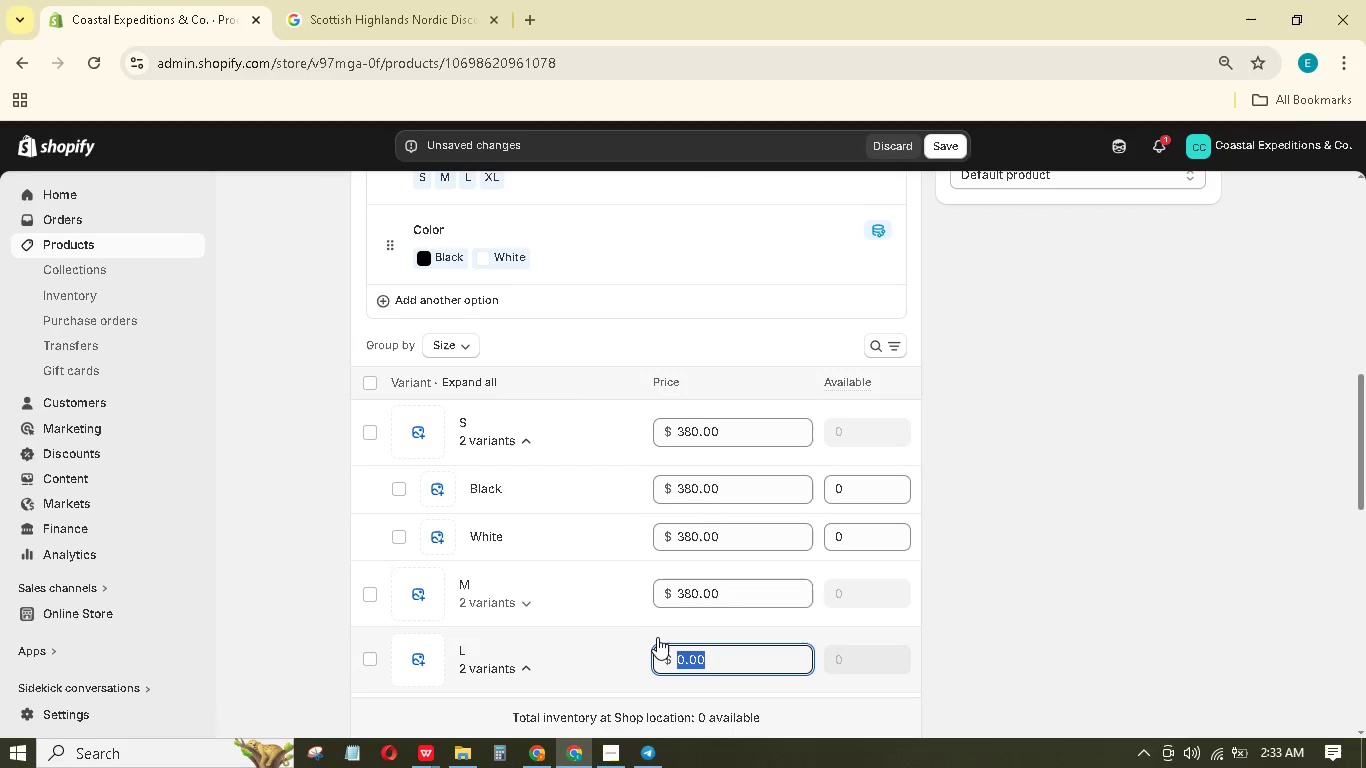 
key(Numpad3)
 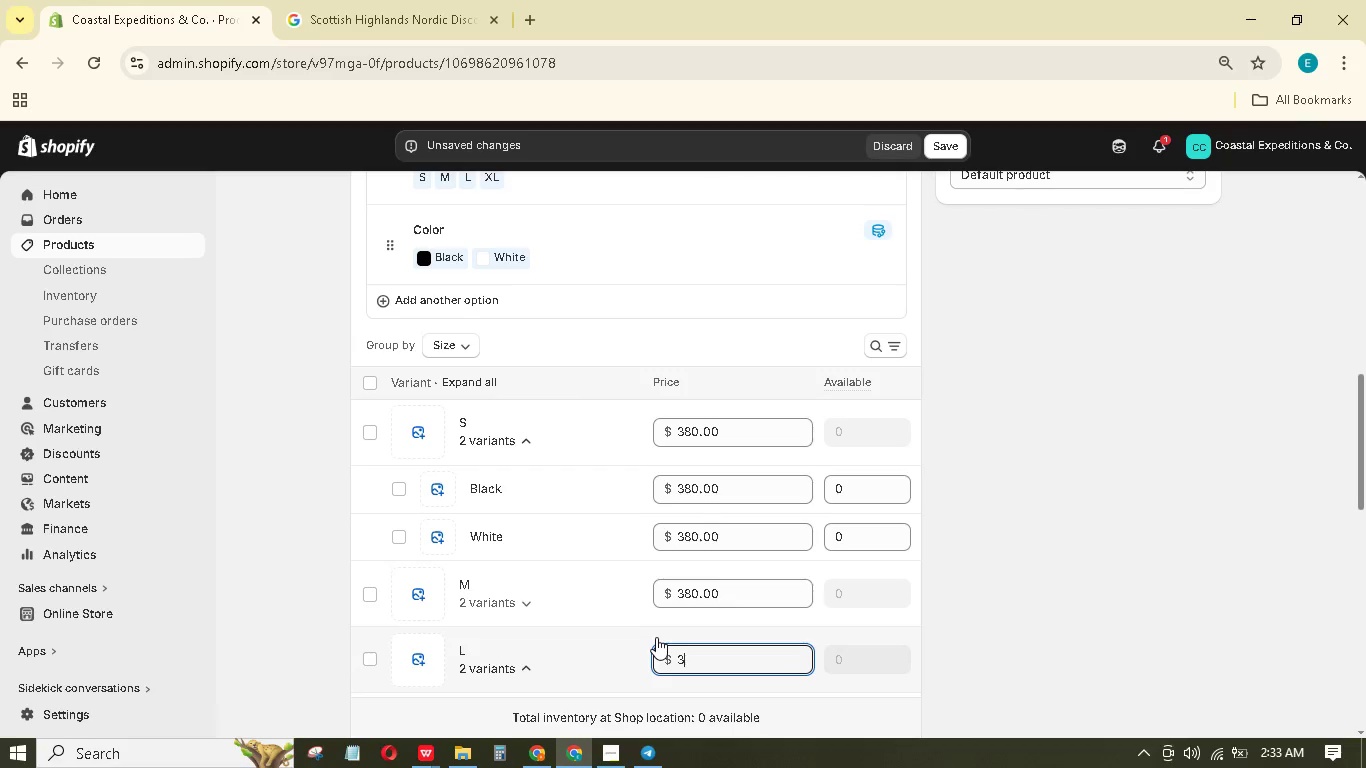 
hold_key(key=Numpad8, duration=0.34)
 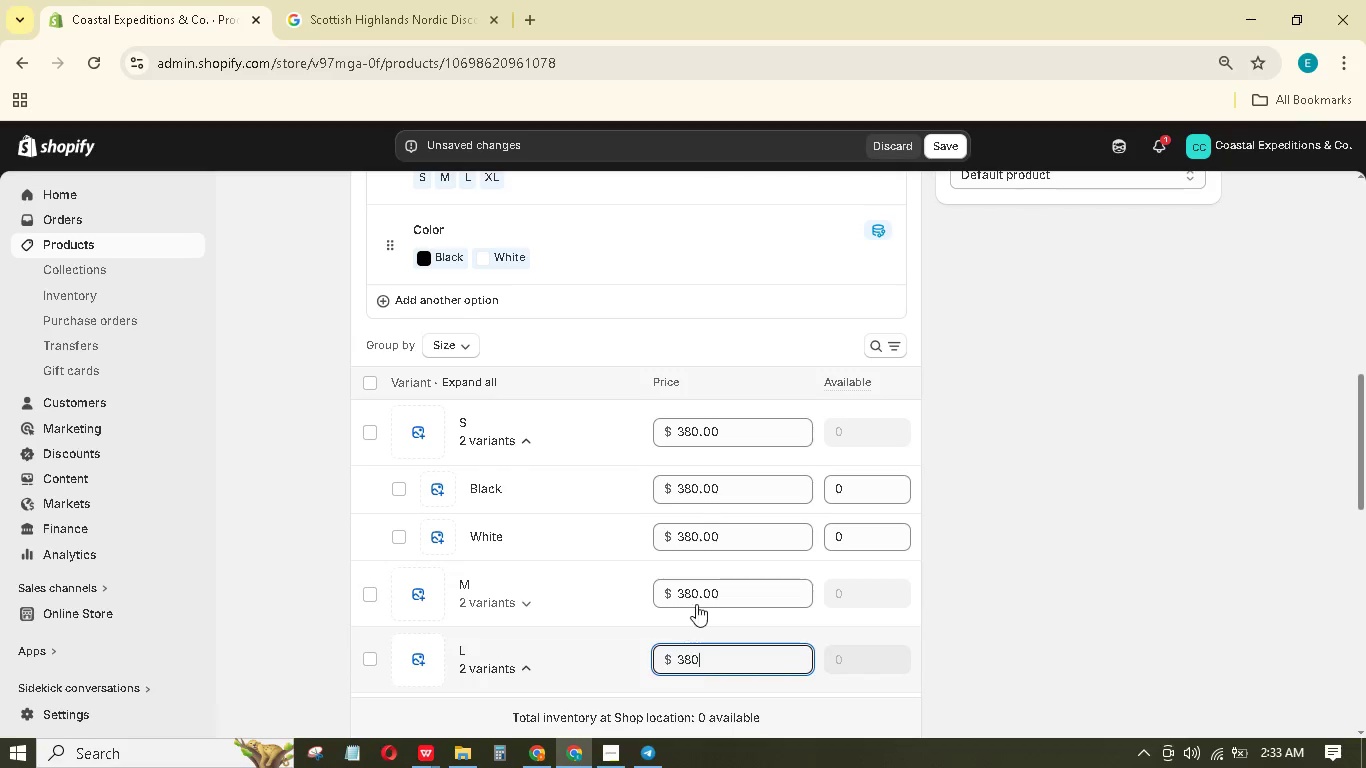 
key(Numpad0)
 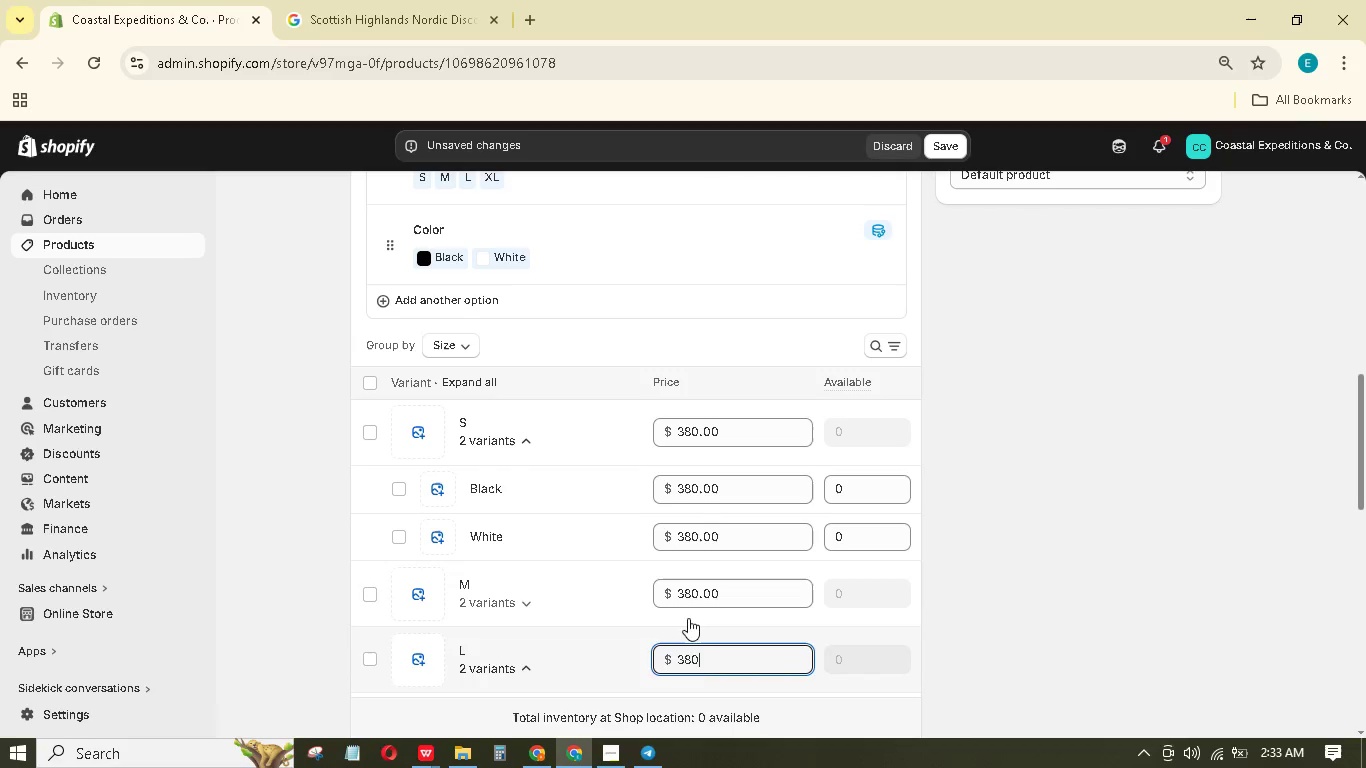 
scroll: coordinate [725, 644], scroll_direction: down, amount: 4.0
 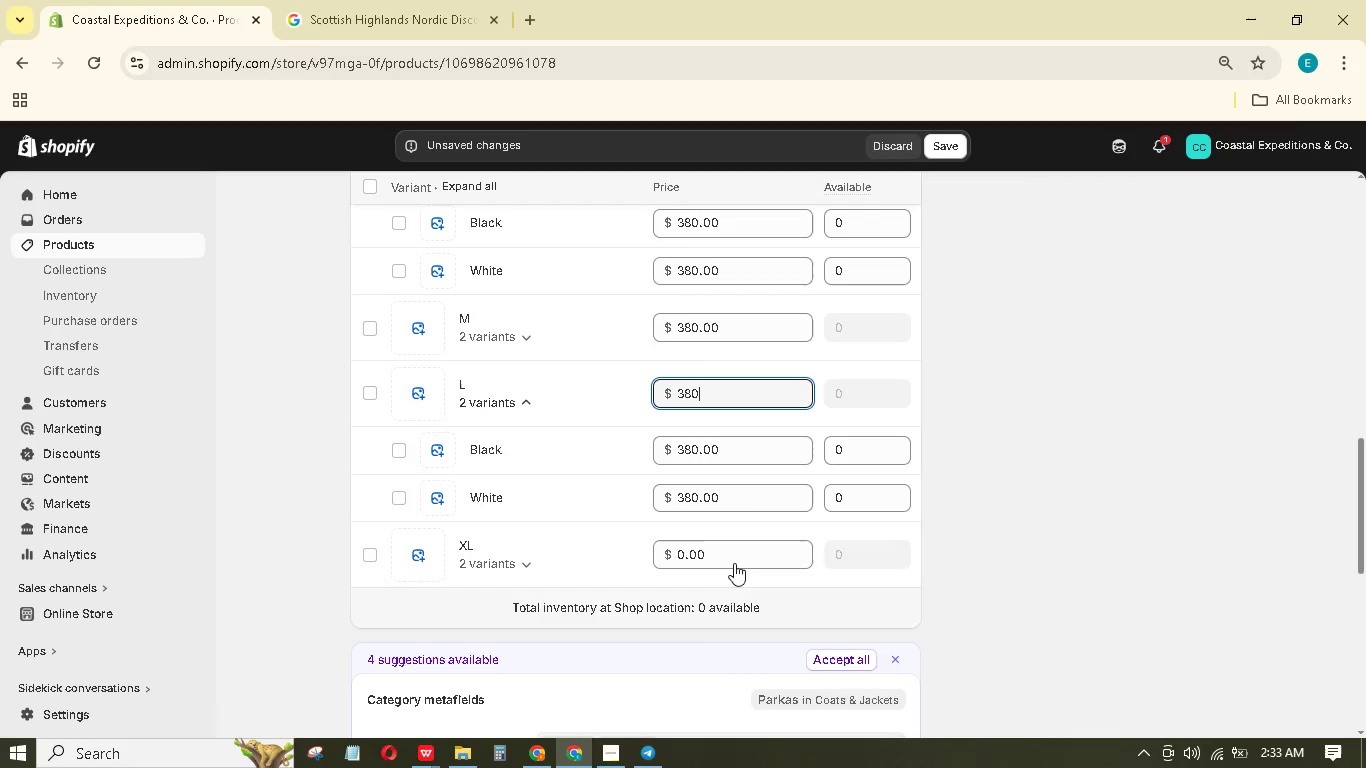 
left_click_drag(start_coordinate=[736, 554], to_coordinate=[663, 545])
 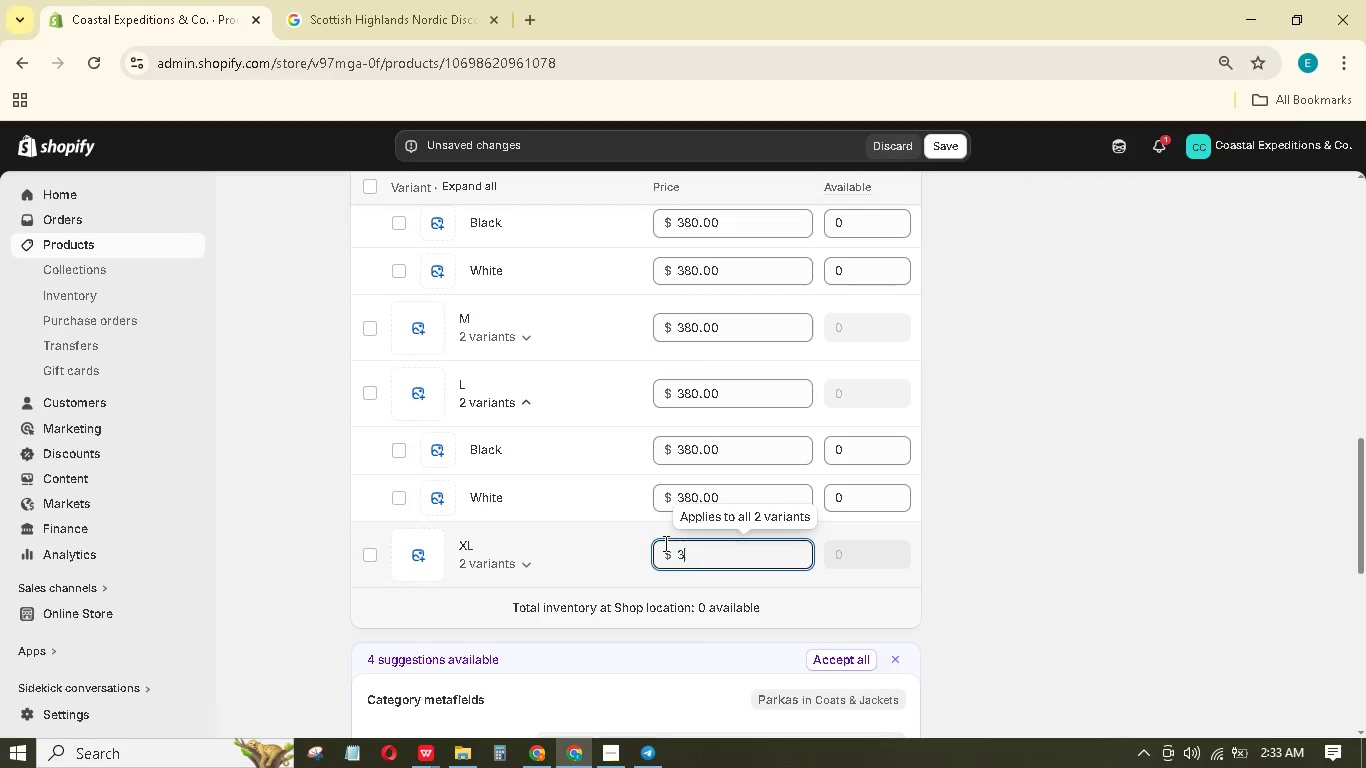 
key(Numpad3)
 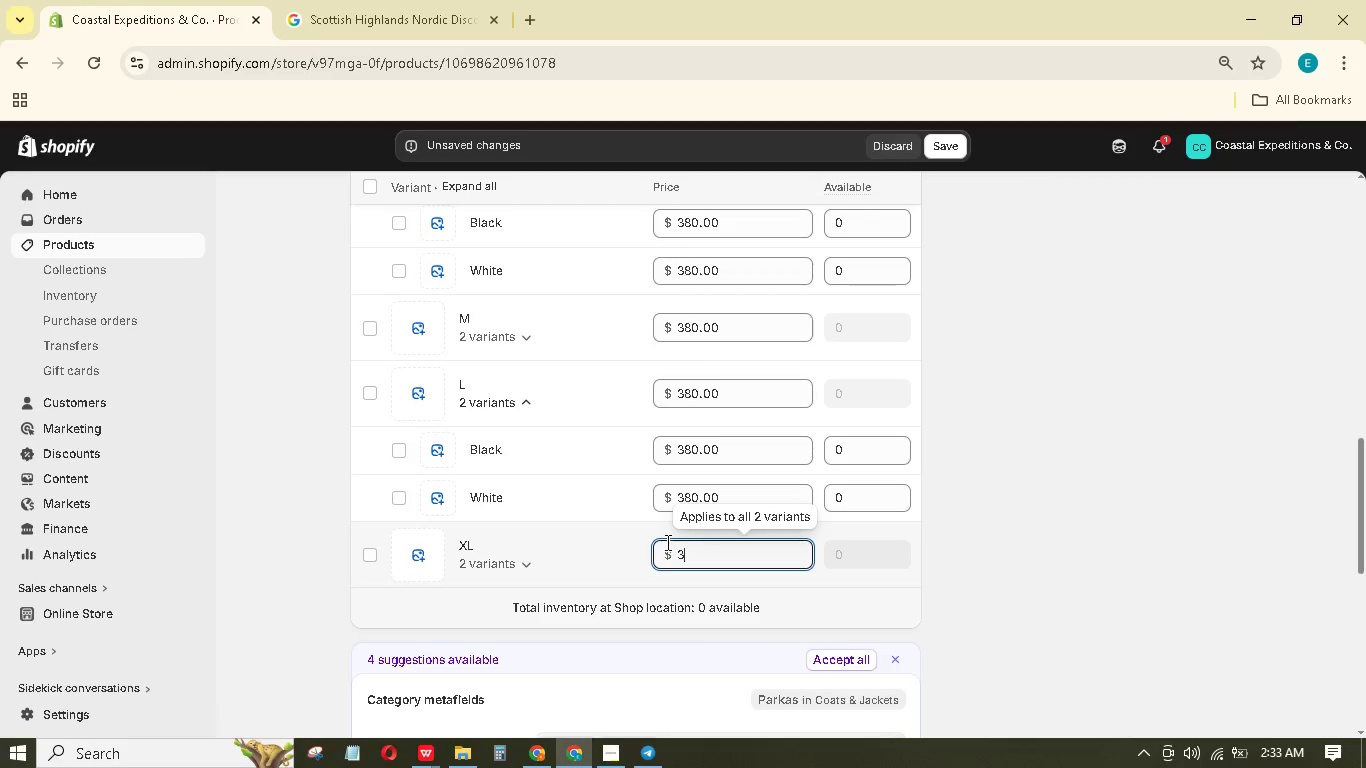 
hold_key(key=Numpad8, duration=0.31)
 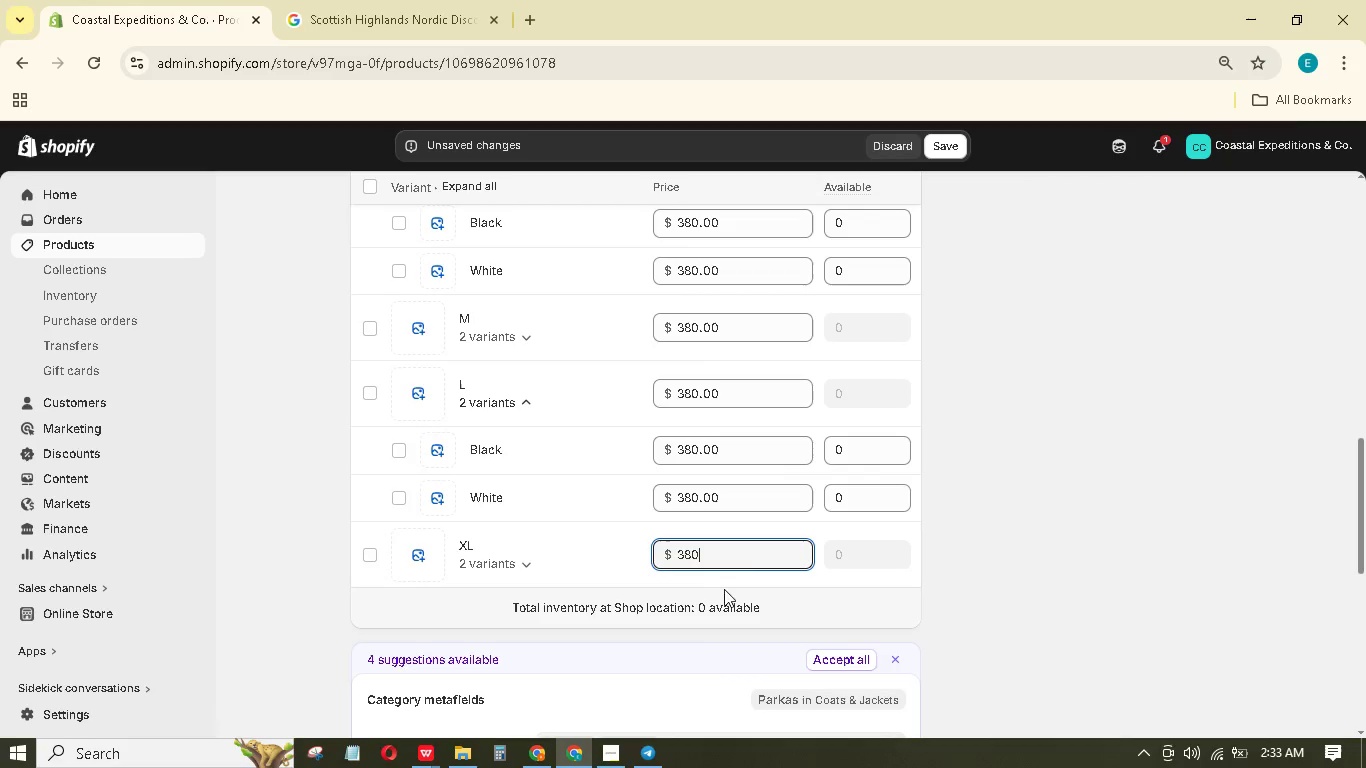 
key(Numpad0)
 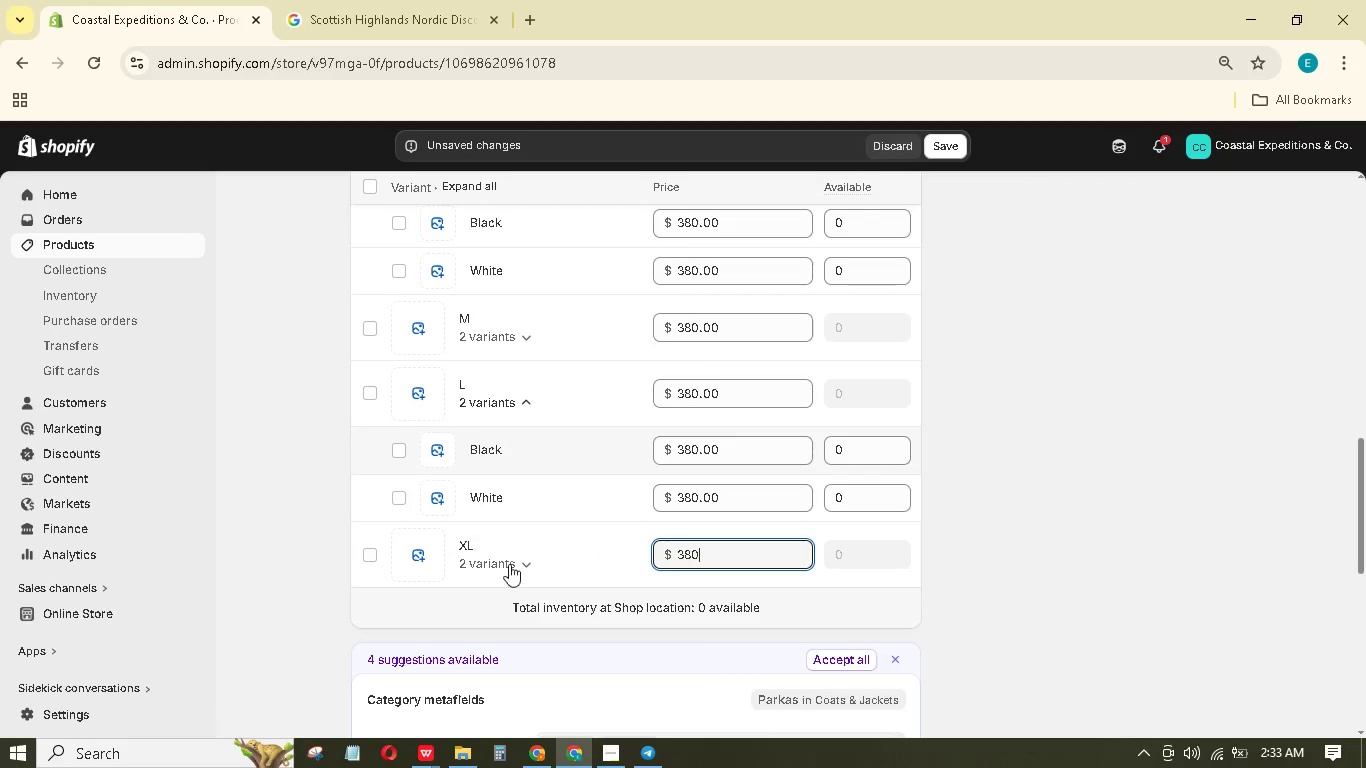 
left_click([524, 559])
 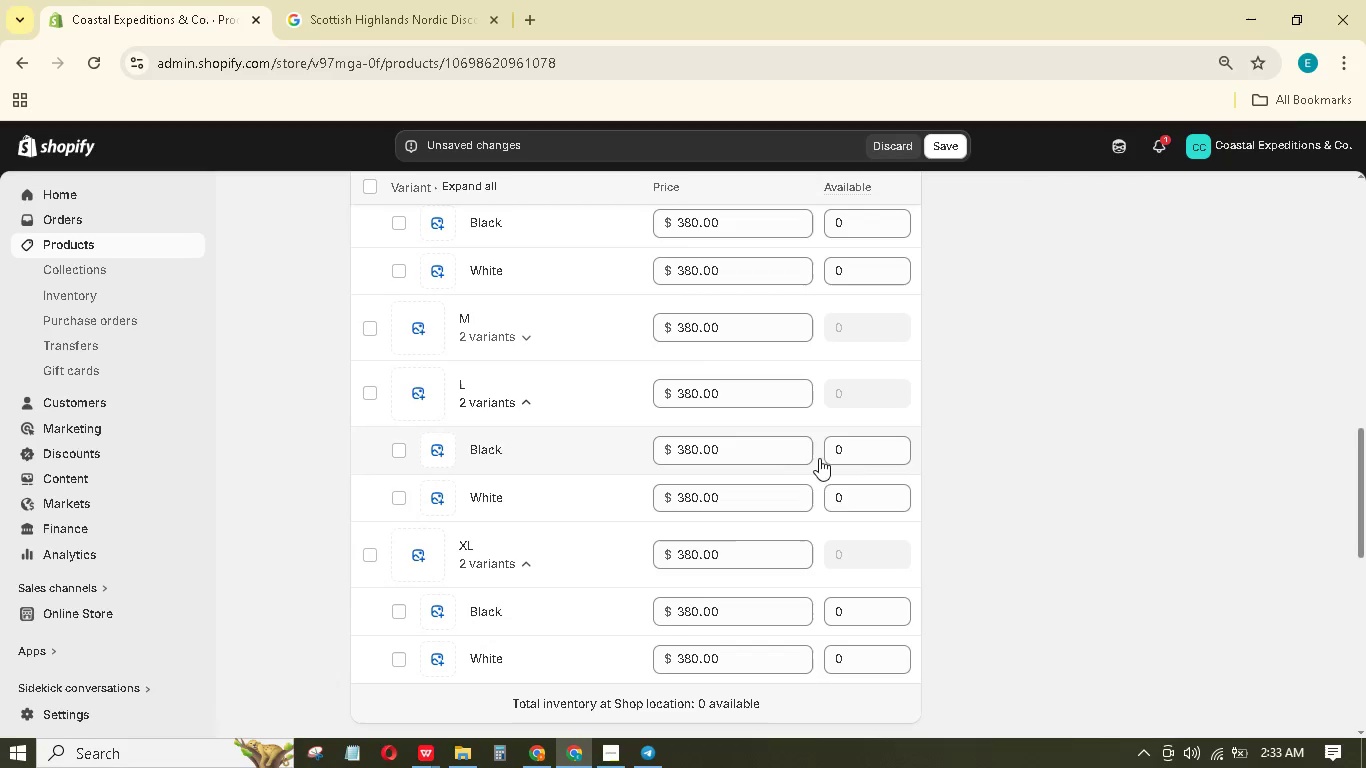 
scroll: coordinate [833, 481], scroll_direction: up, amount: 3.0
 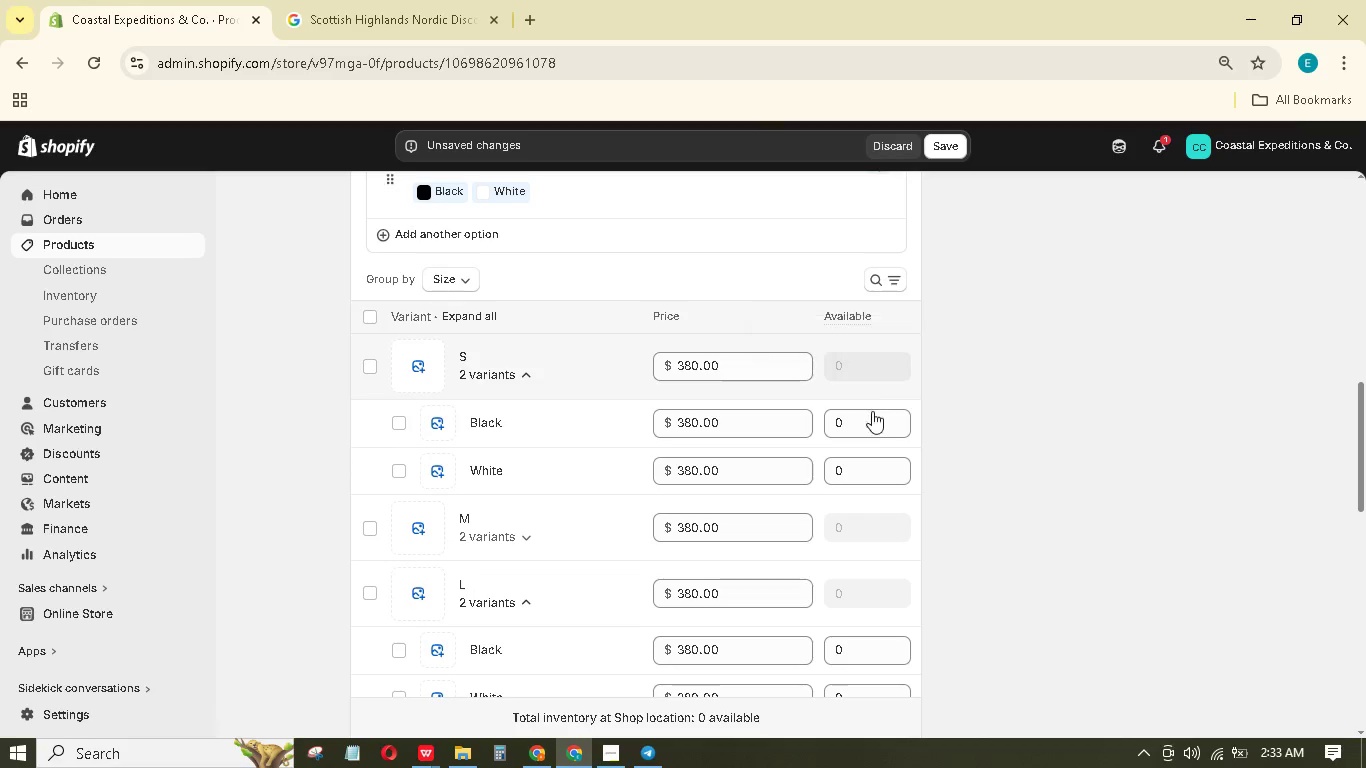 
left_click([872, 425])
 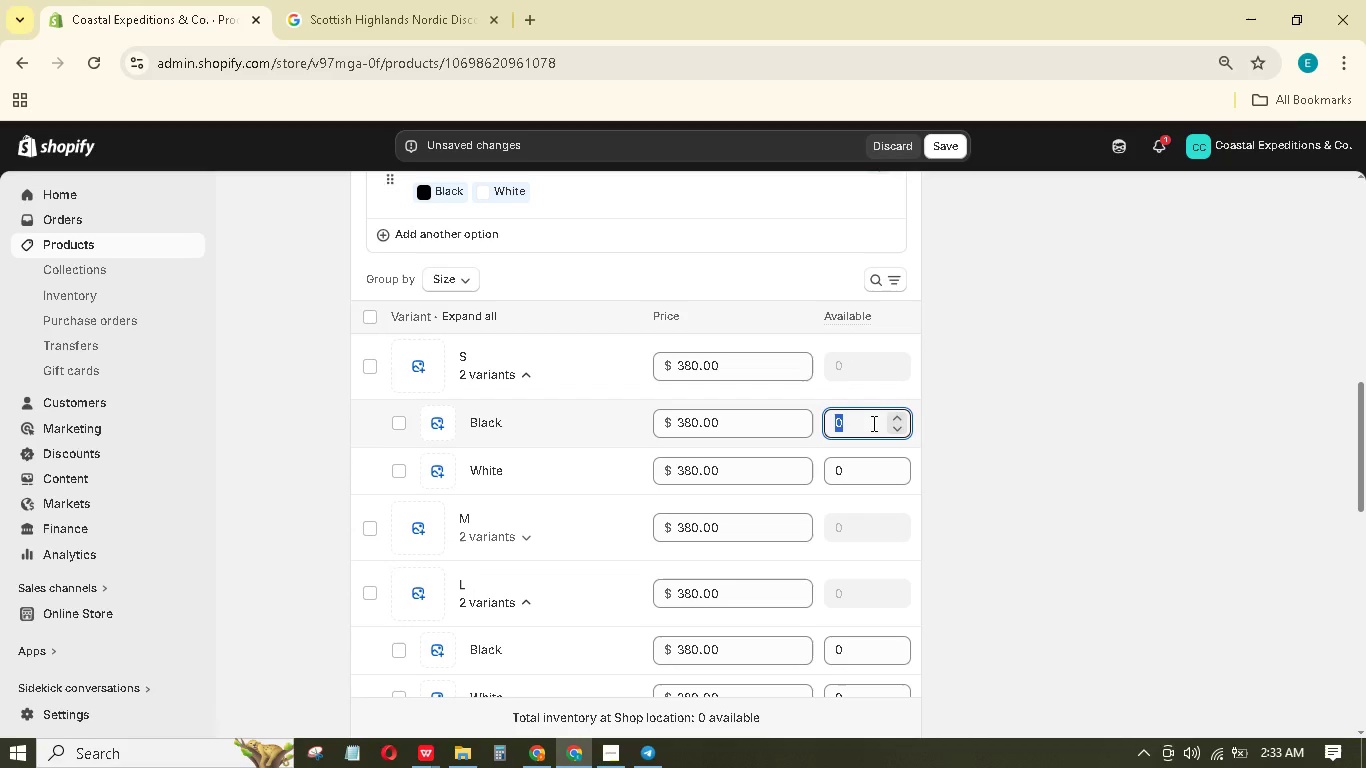 
key(Numpad1)
 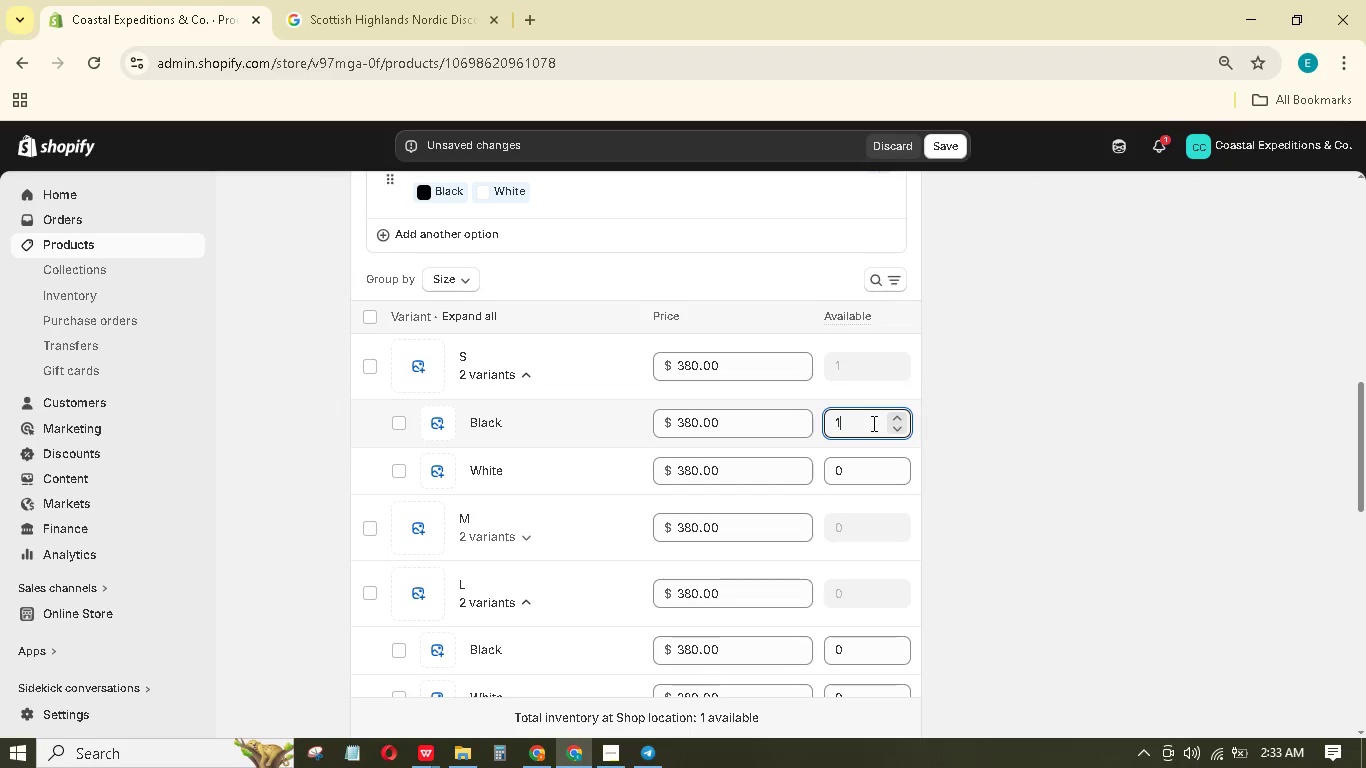 
key(Numpad0)
 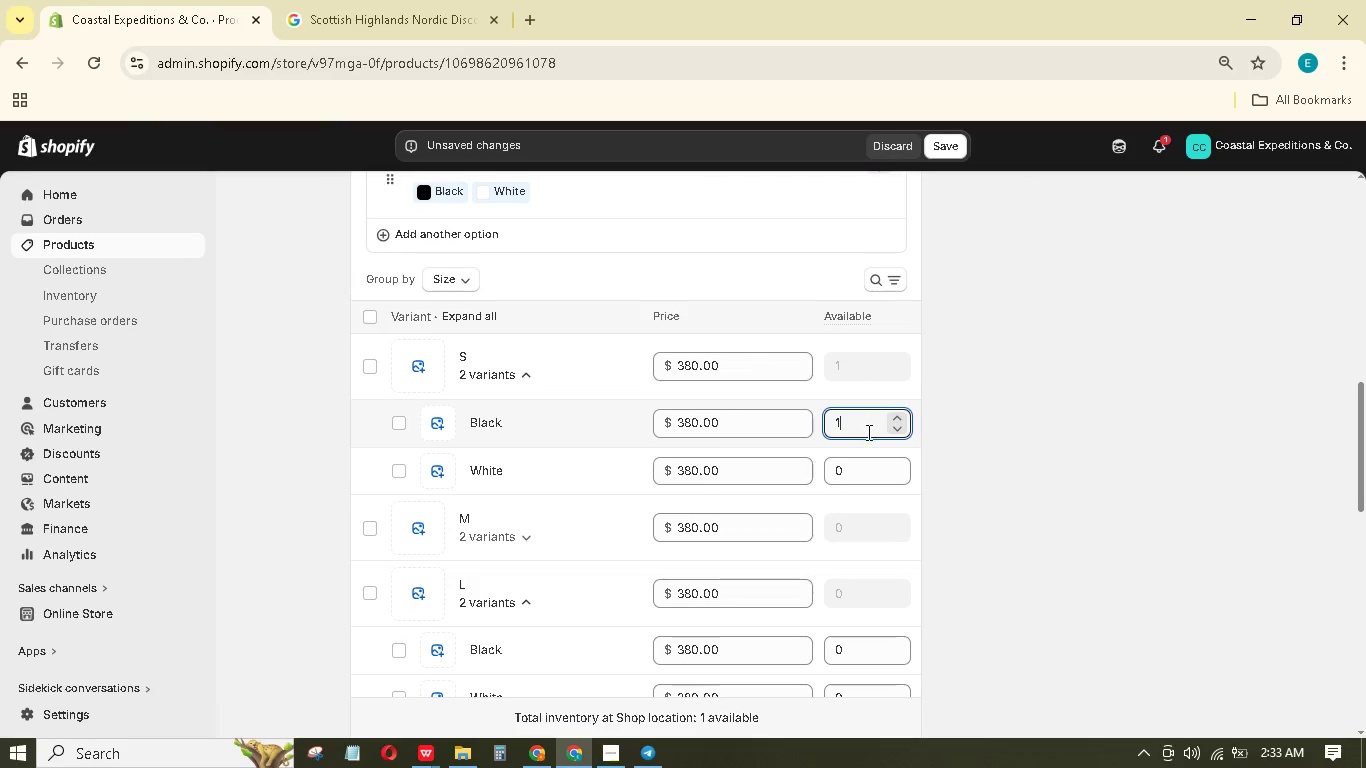 
key(Numpad0)
 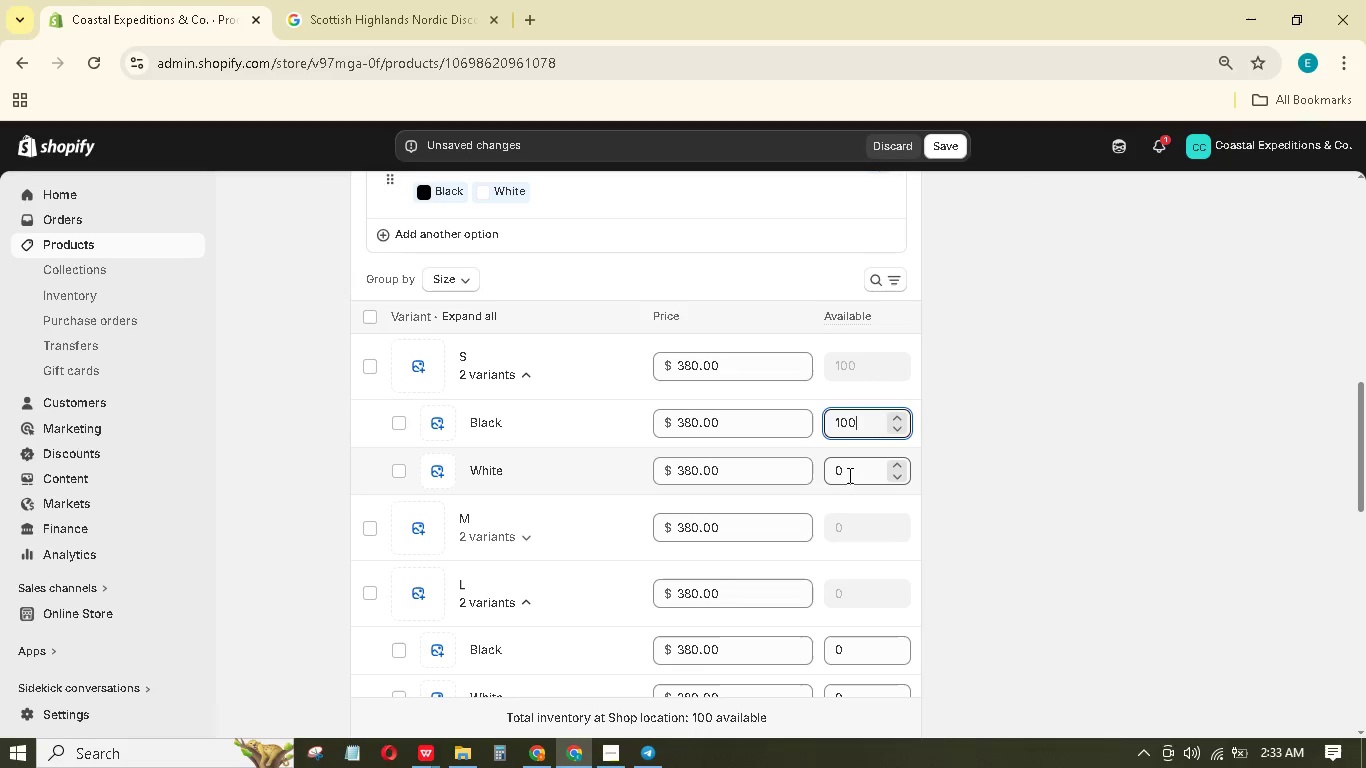 
key(Numpad1)
 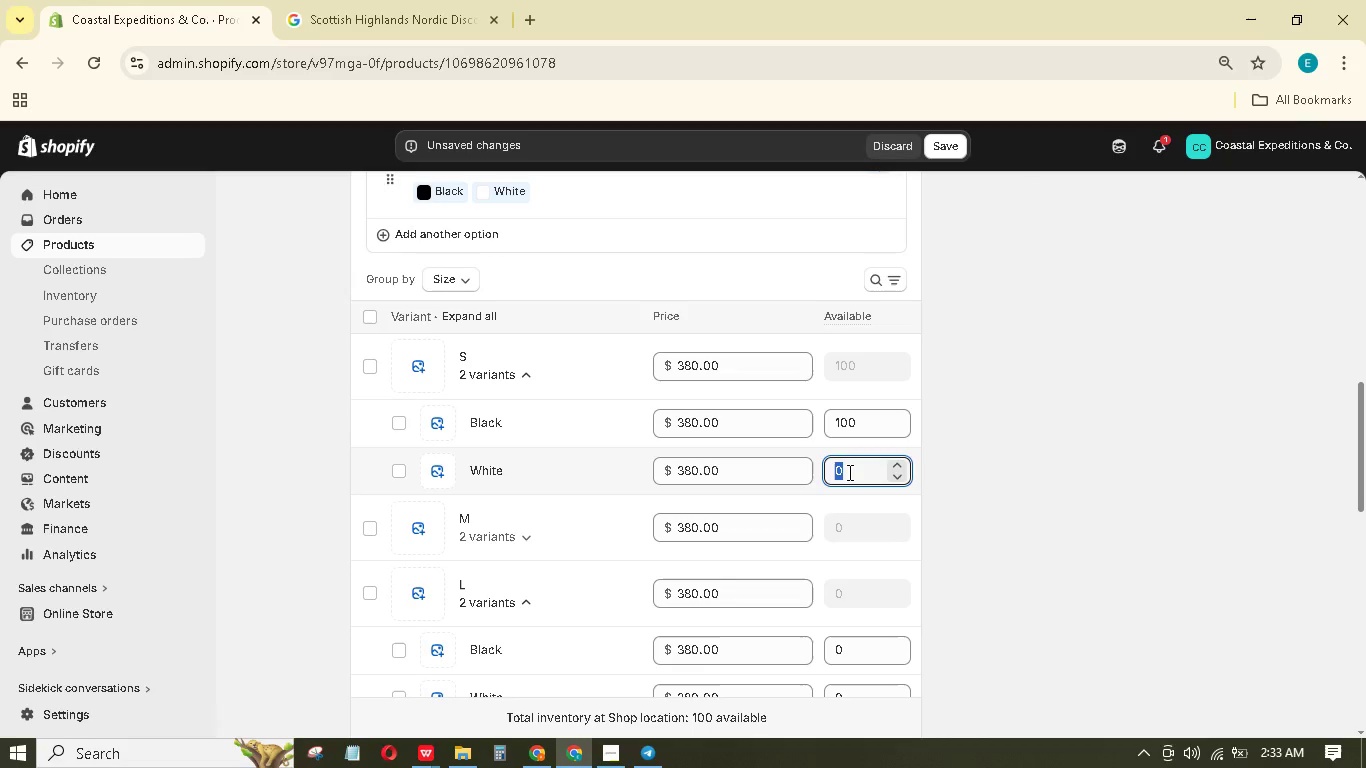 
key(Numpad0)
 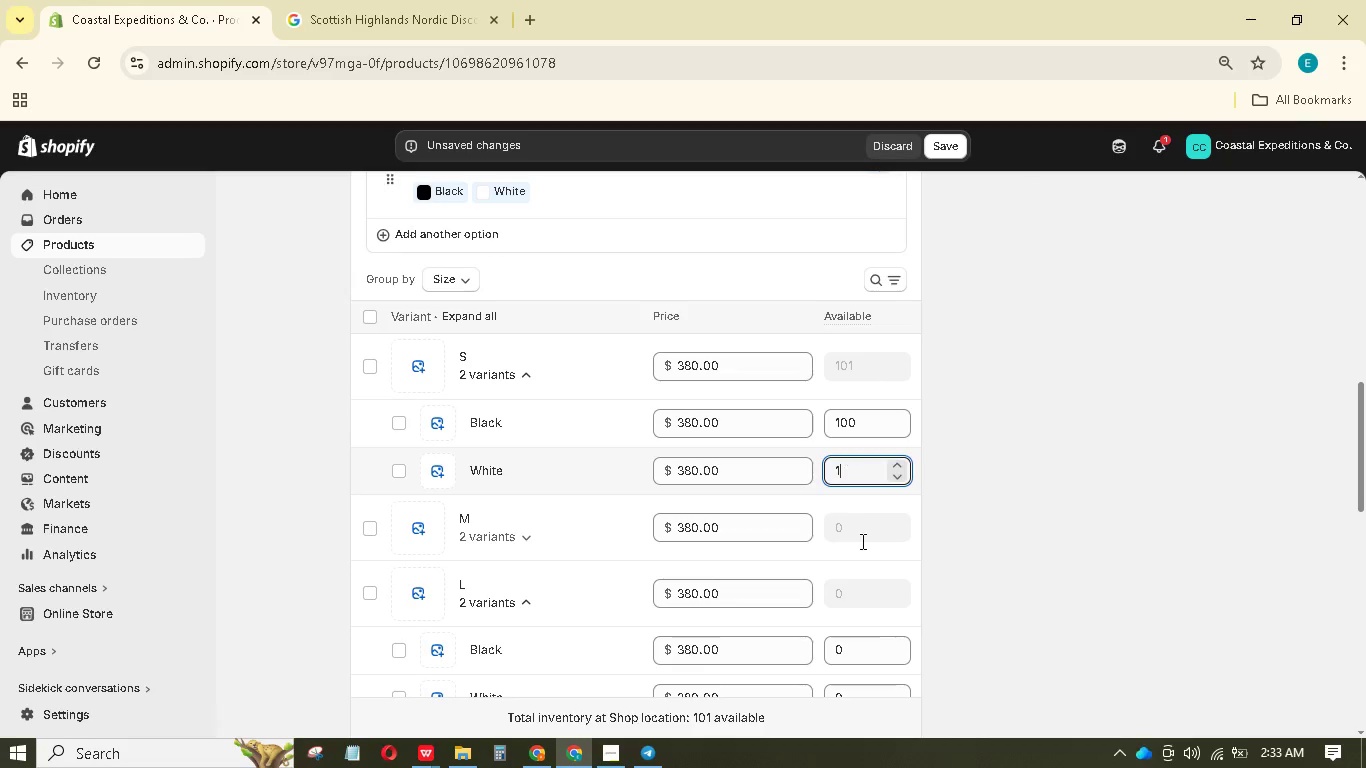 
key(Numpad0)
 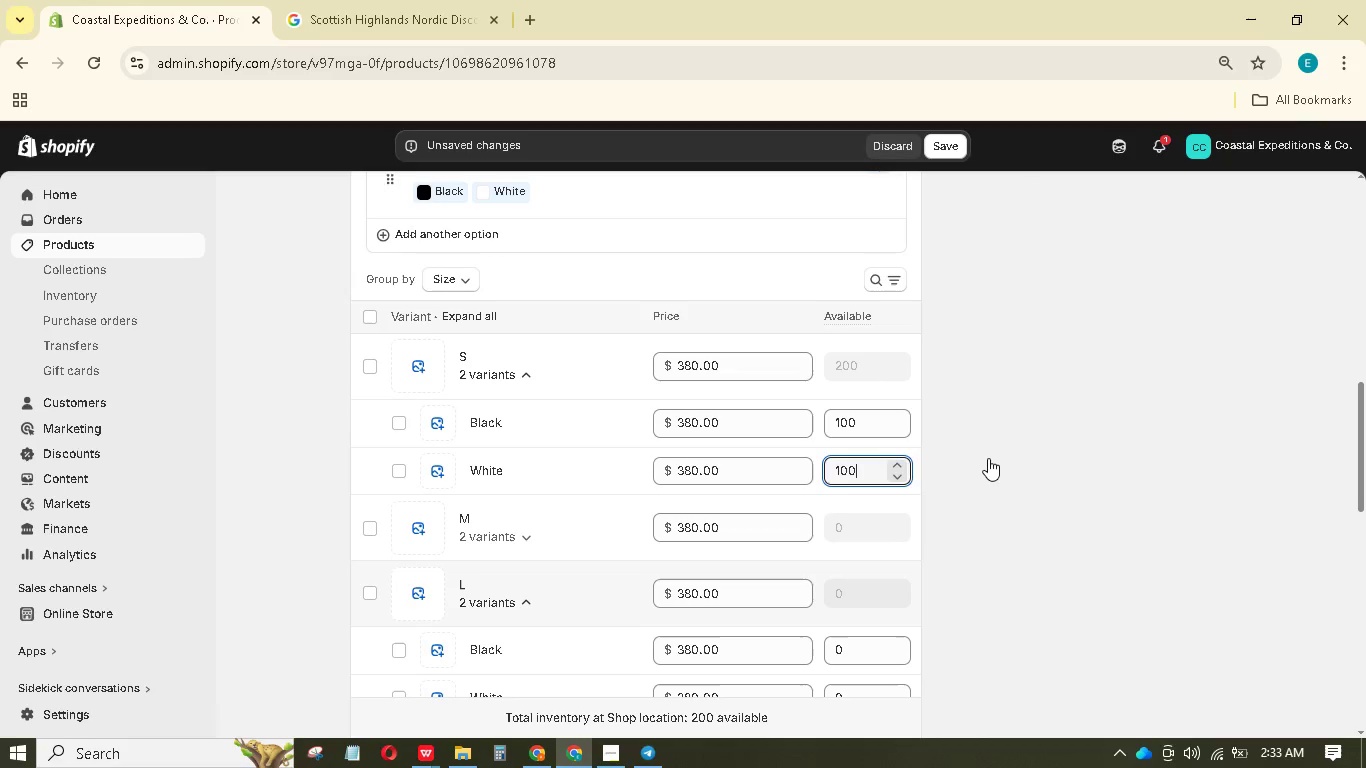 
scroll: coordinate [989, 457], scroll_direction: down, amount: 3.0
 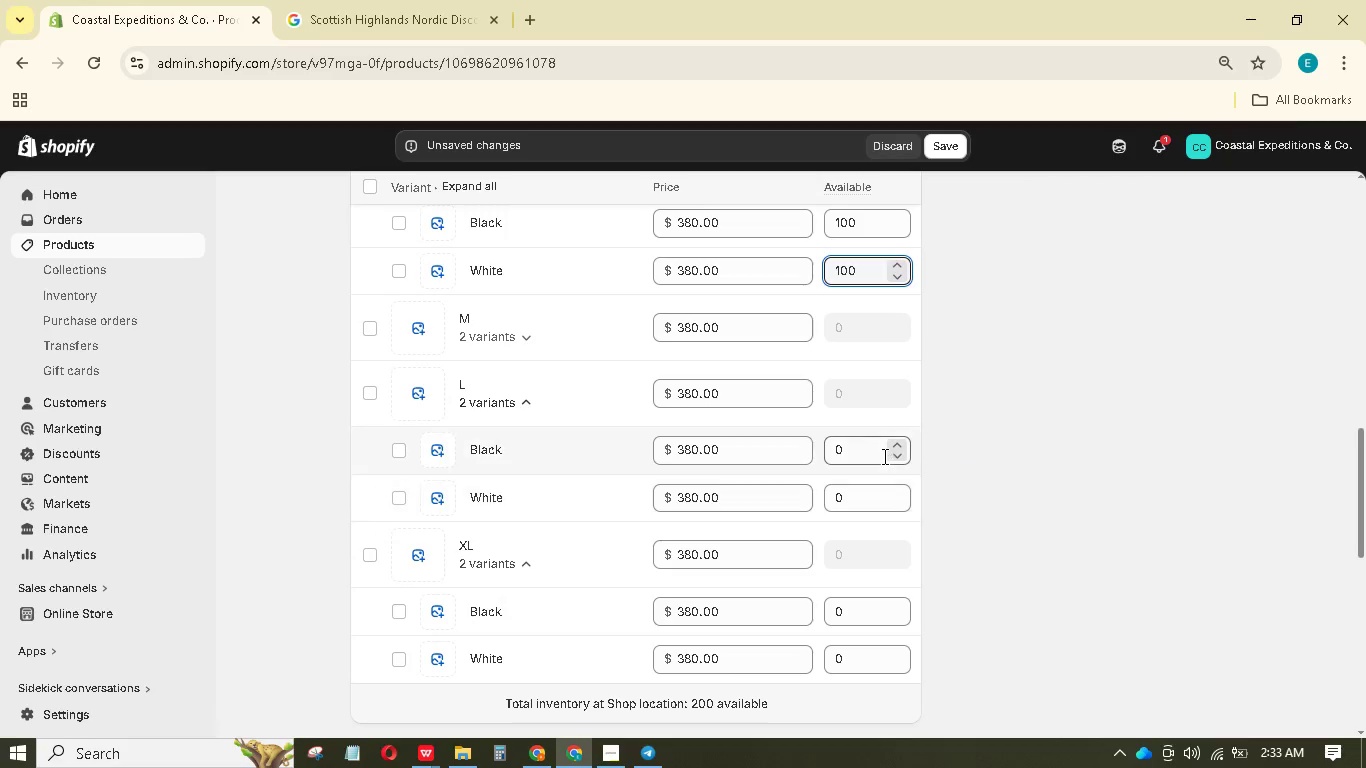 
double_click([883, 456])
 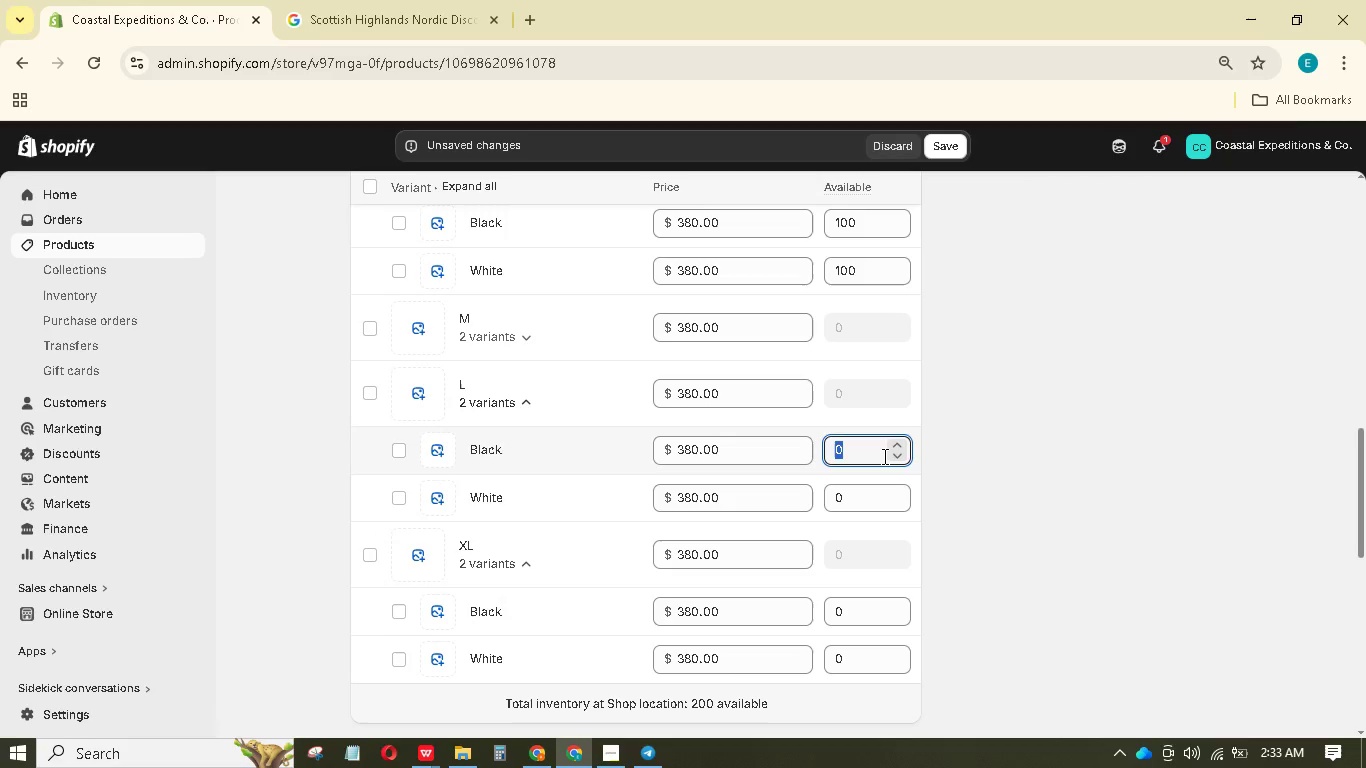 
key(Numpad1)
 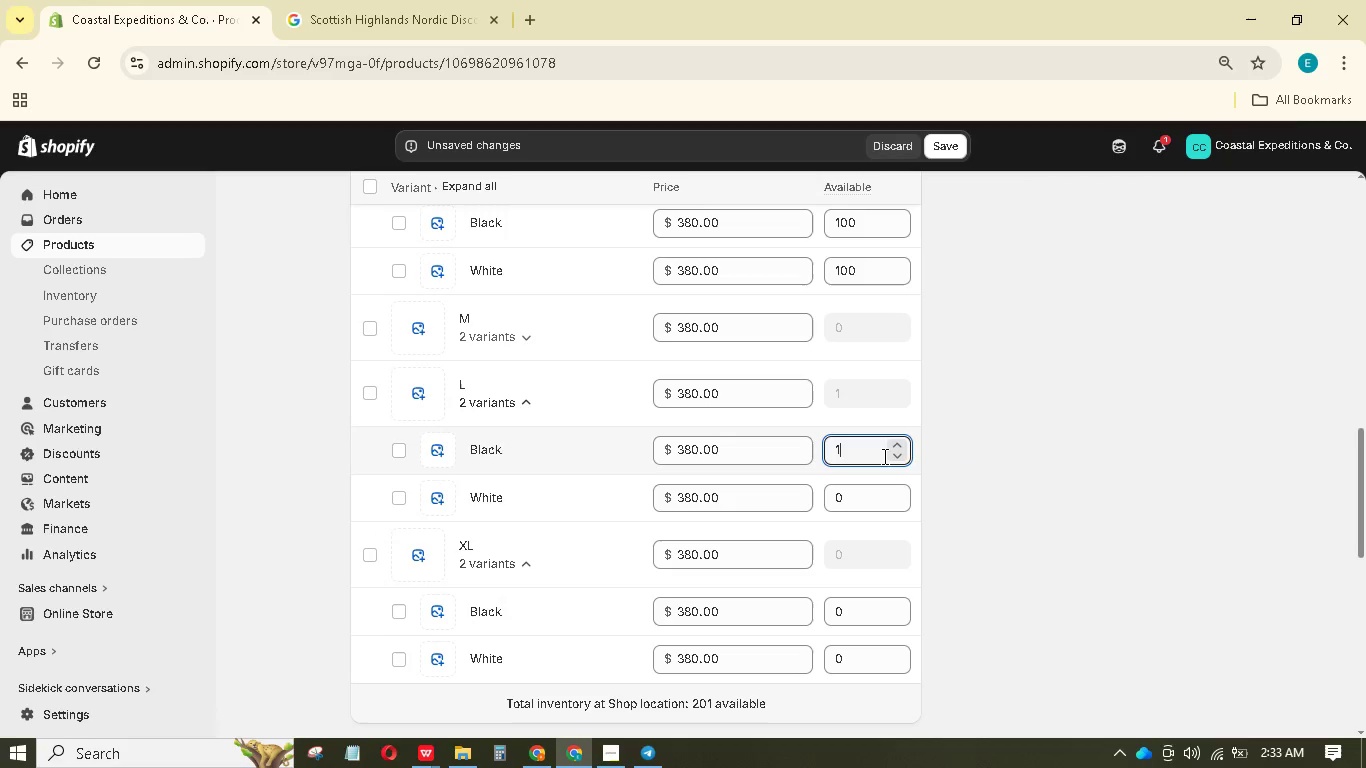 
key(Numpad0)
 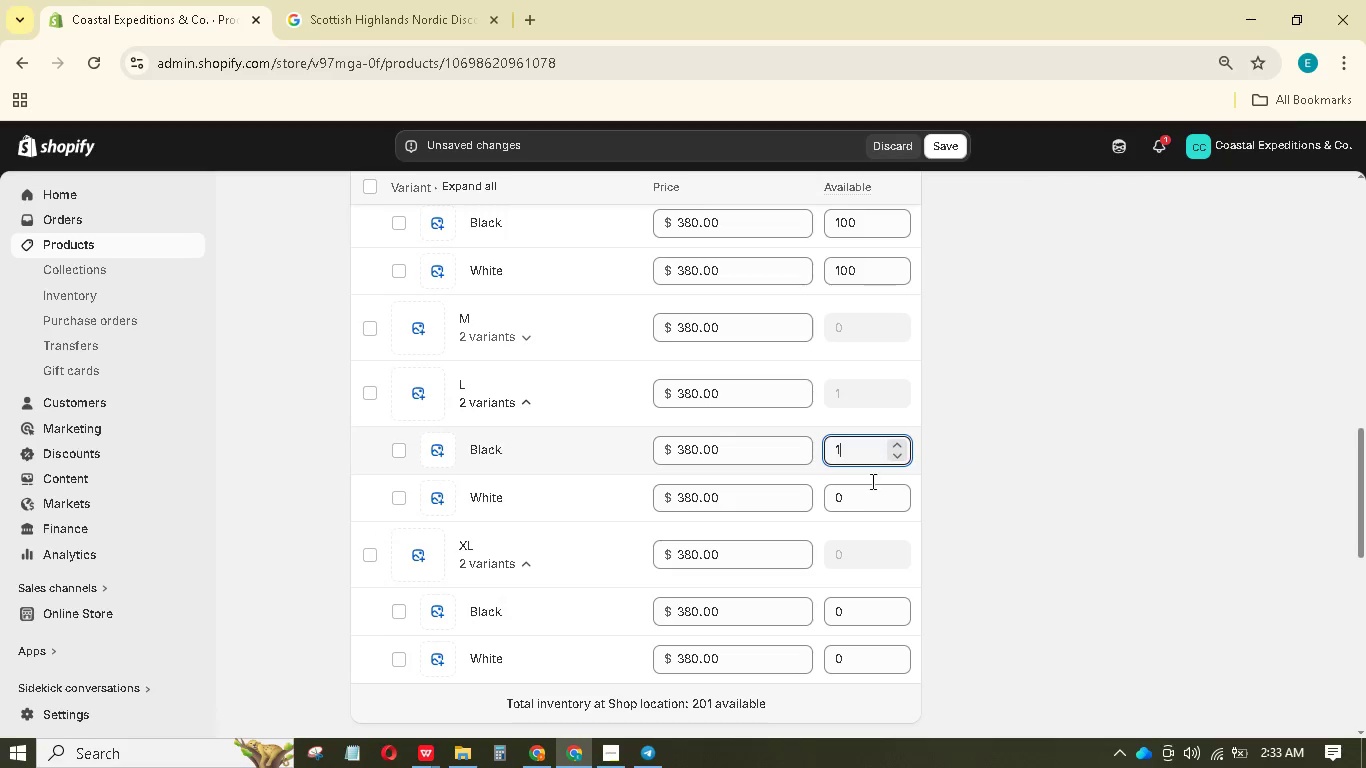 
key(Numpad0)
 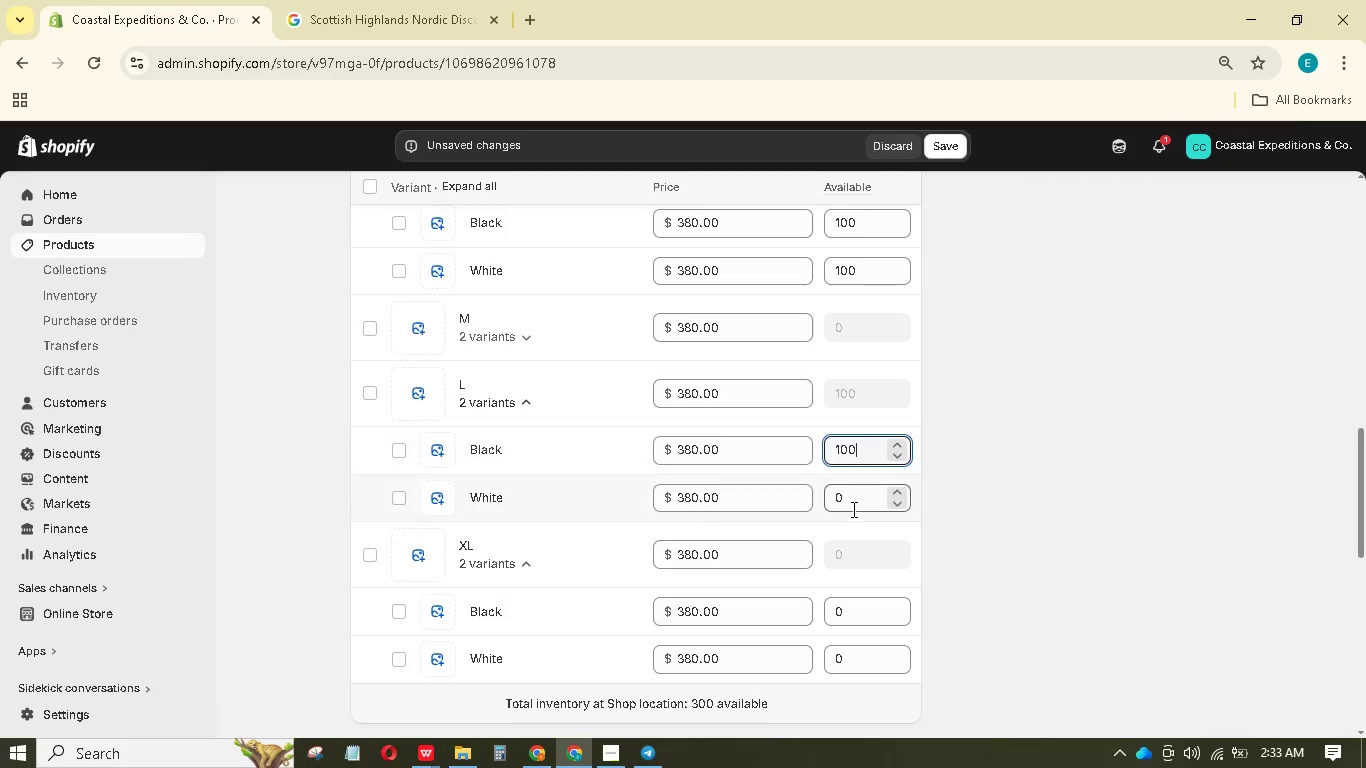 
left_click([852, 509])
 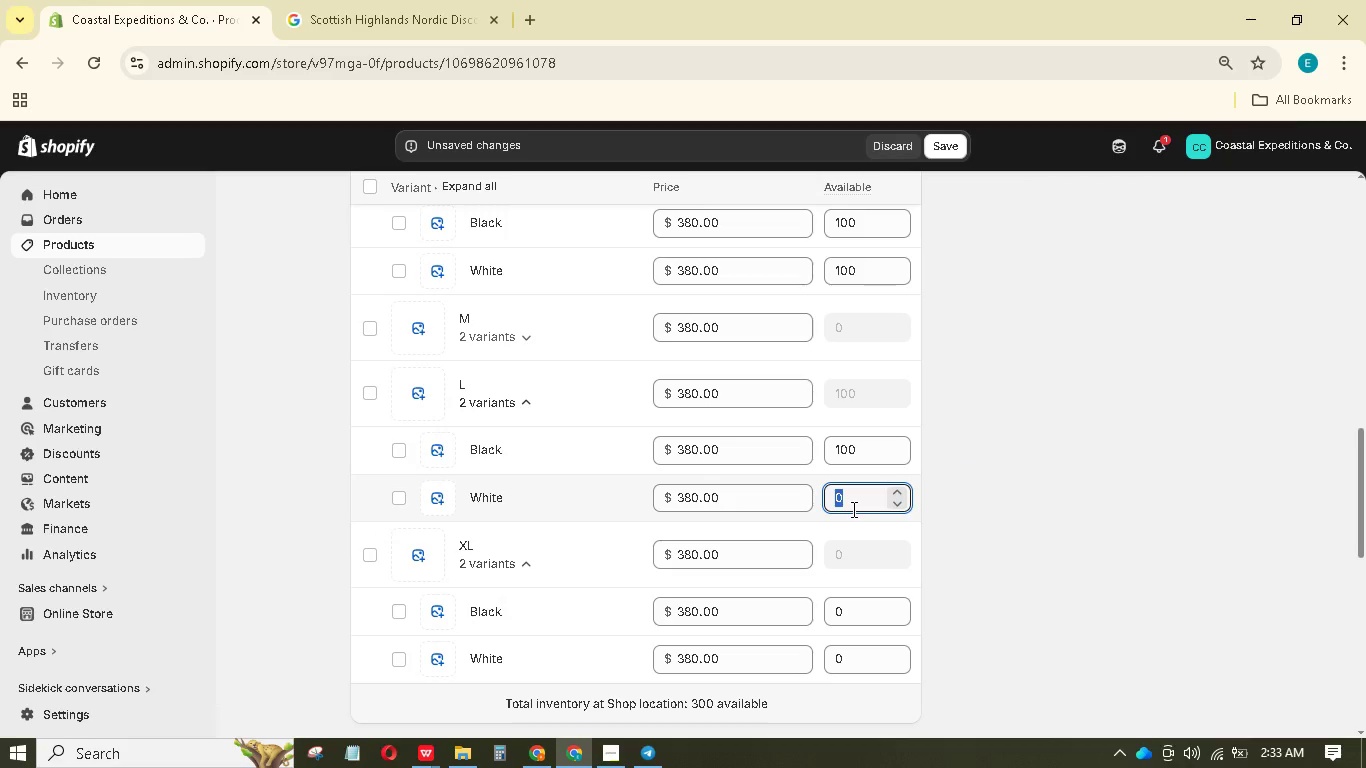 
key(Numpad1)
 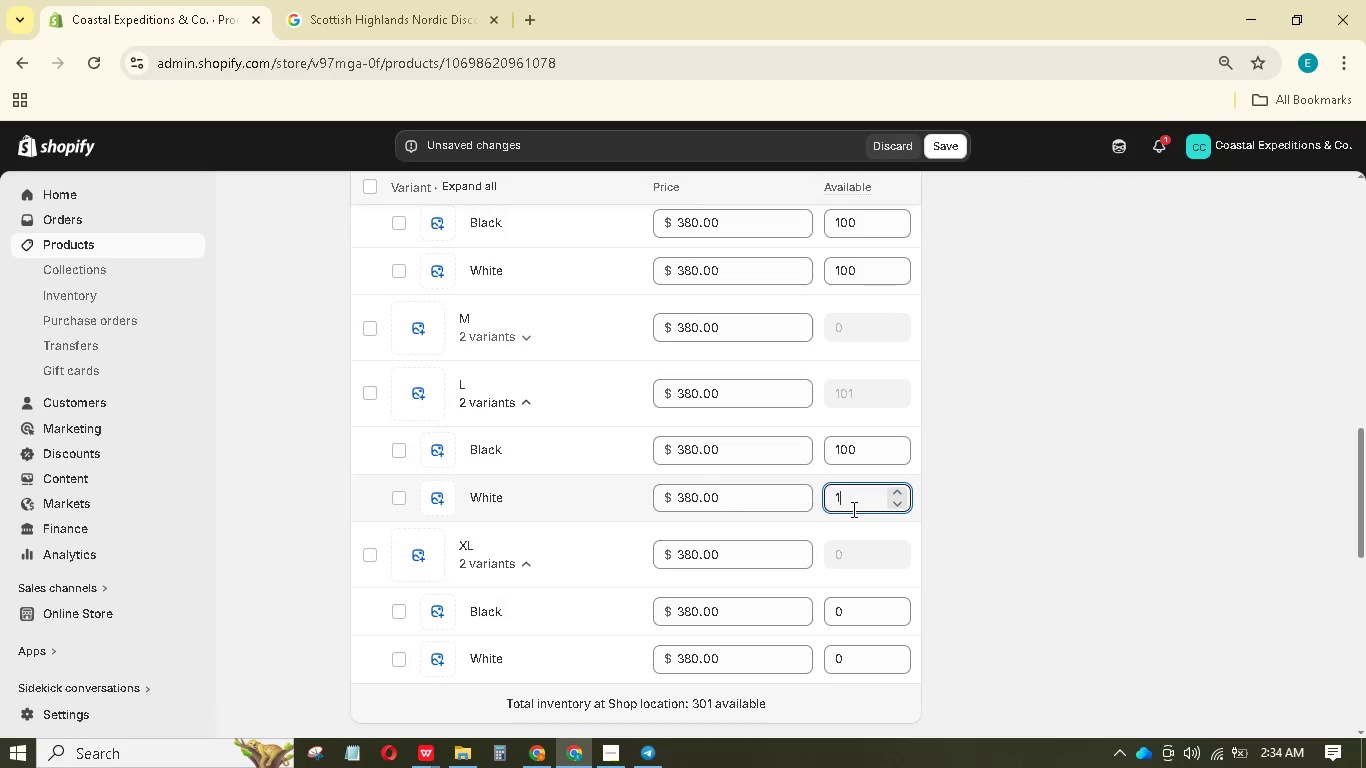 
key(Numpad0)
 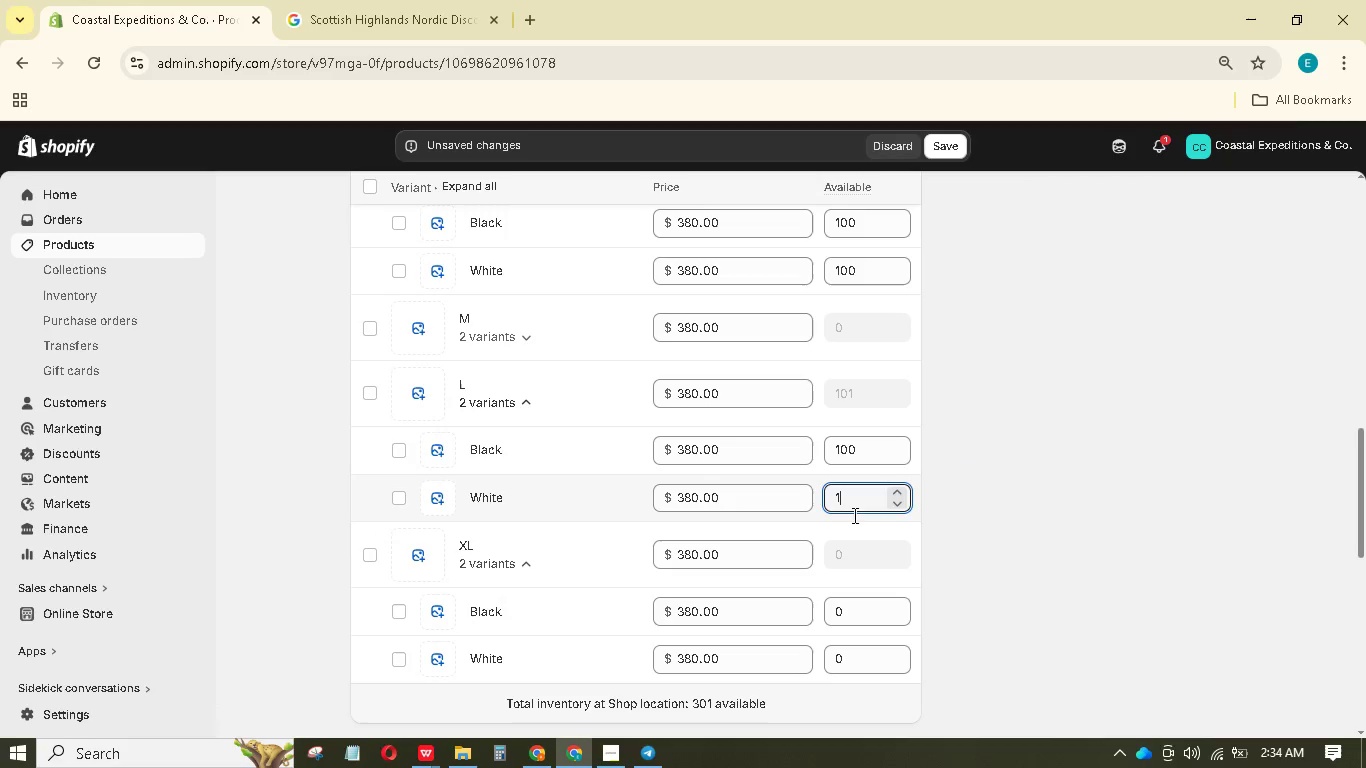 
key(Numpad0)
 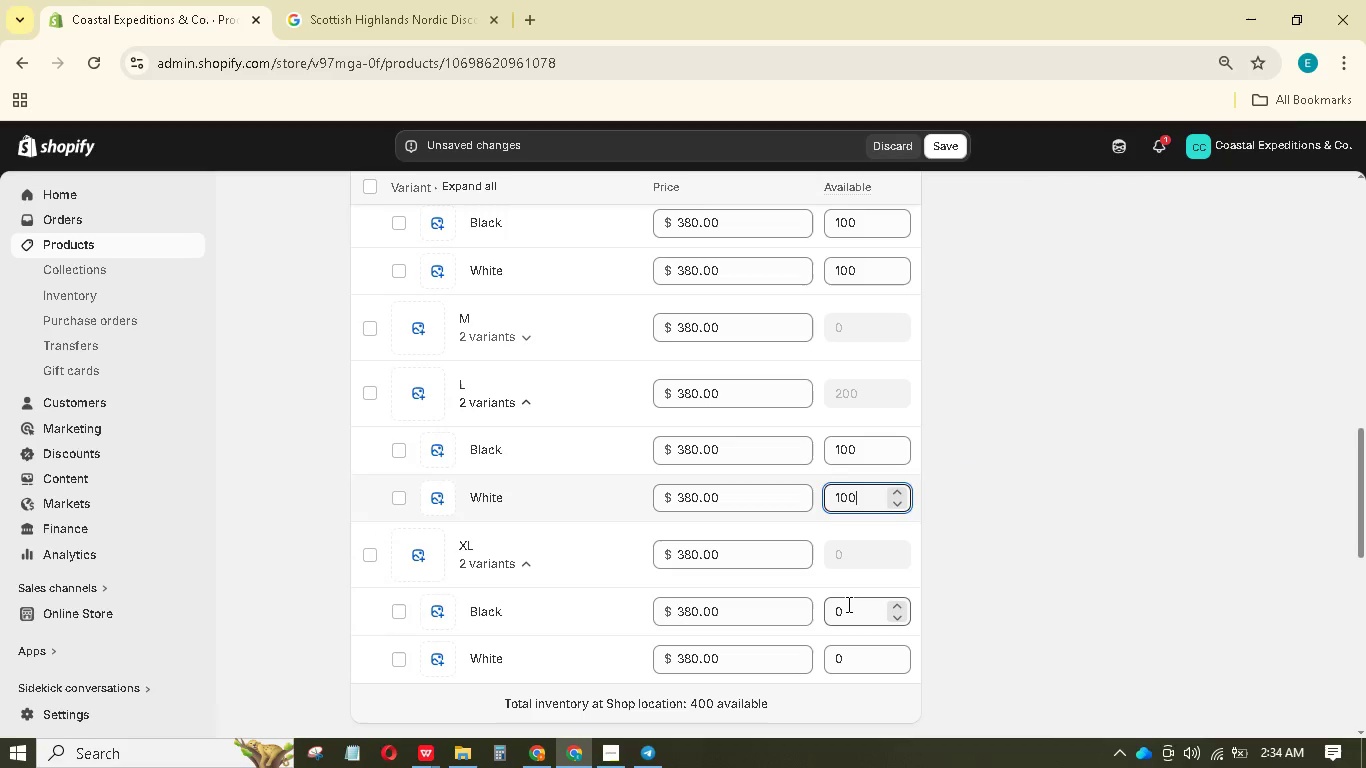 
left_click([847, 604])
 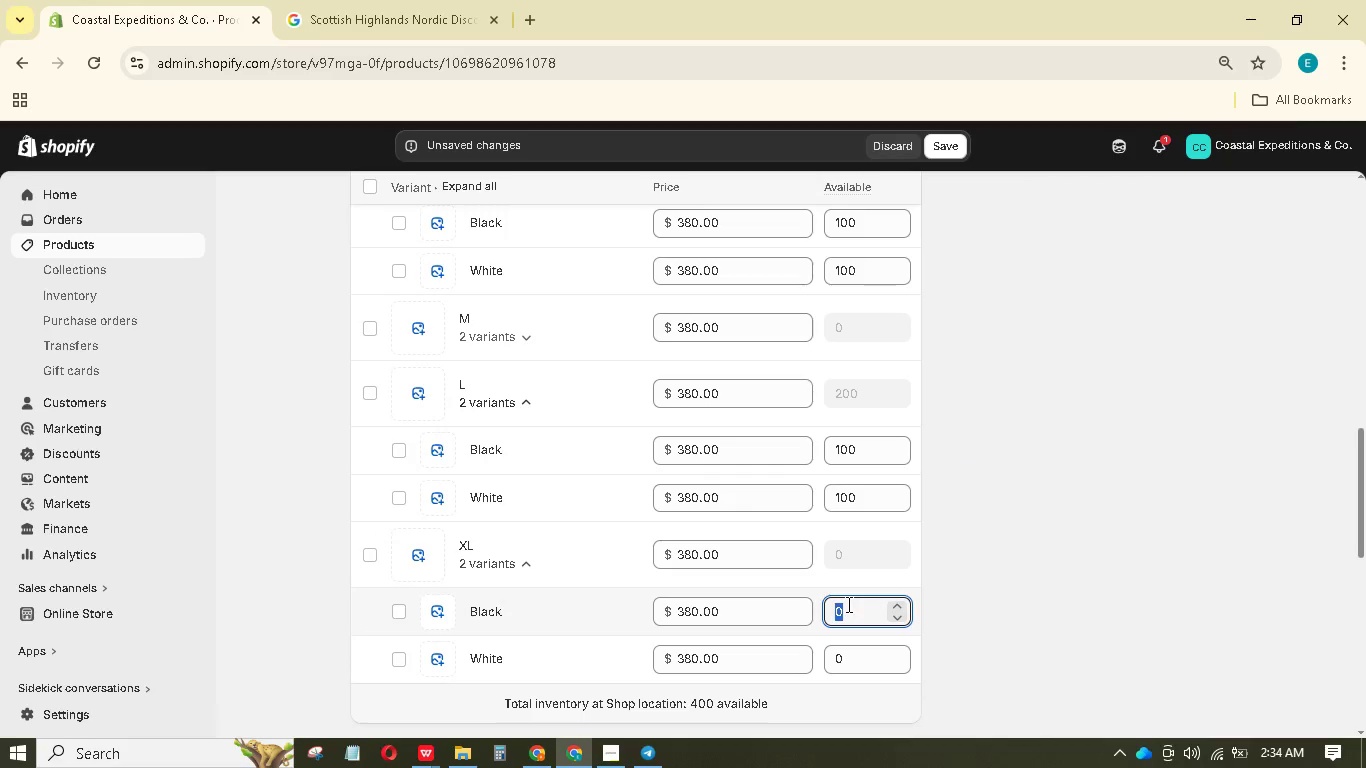 
key(Numpad1)
 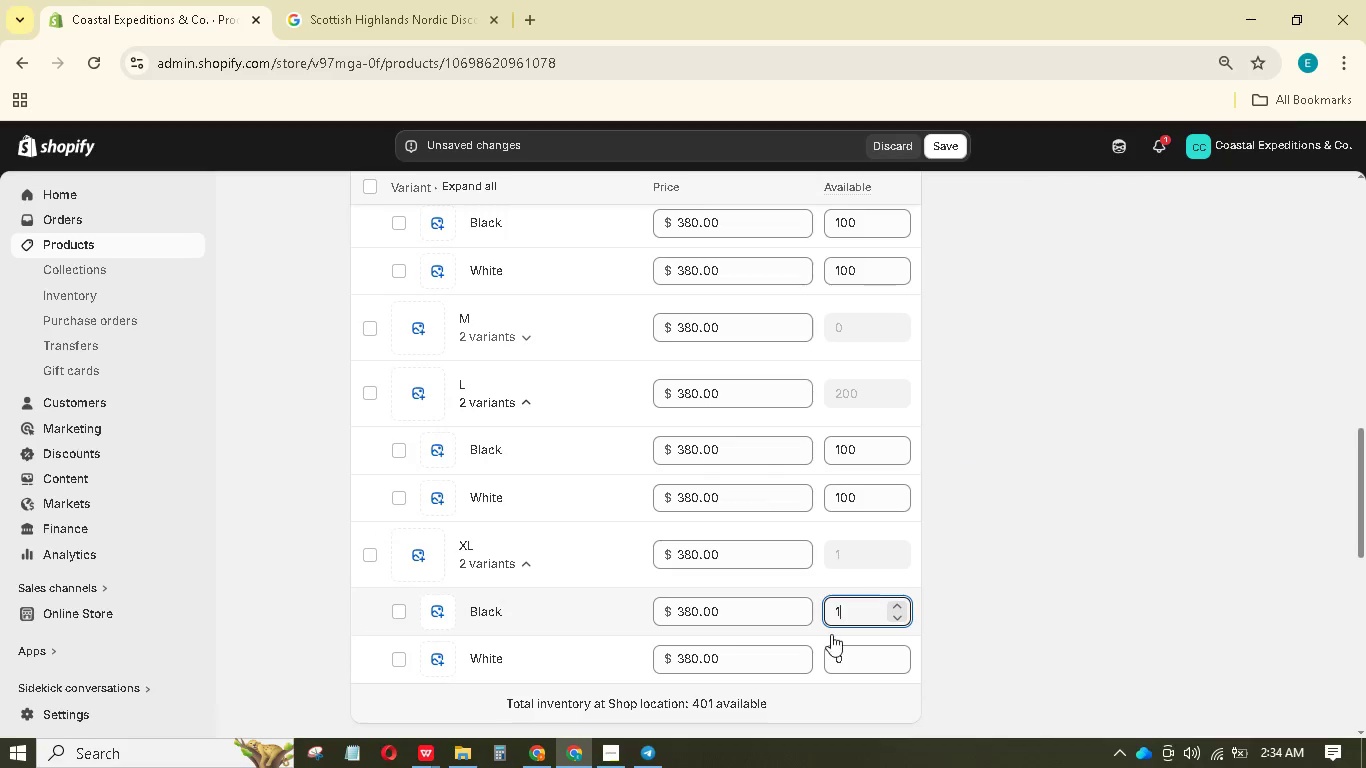 
key(Numpad0)
 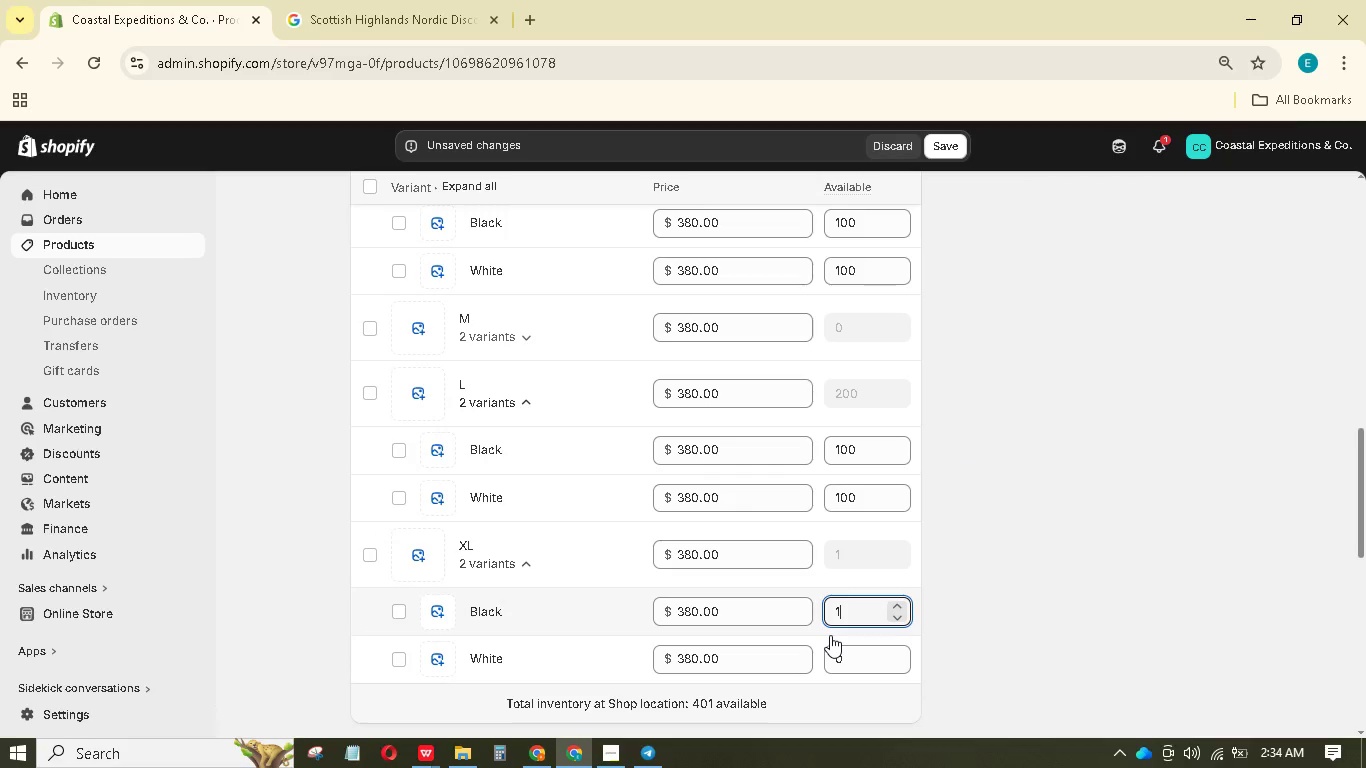 
key(Numpad0)
 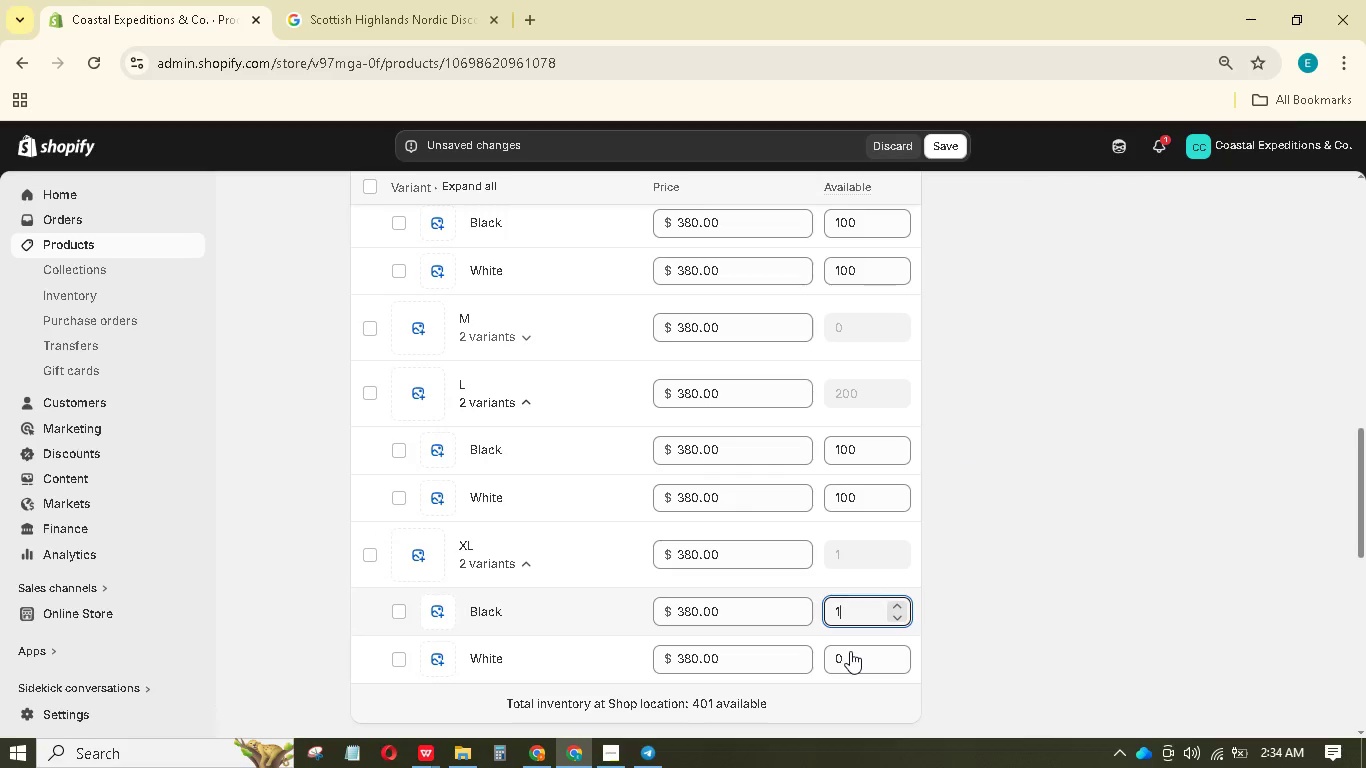 
left_click([850, 651])
 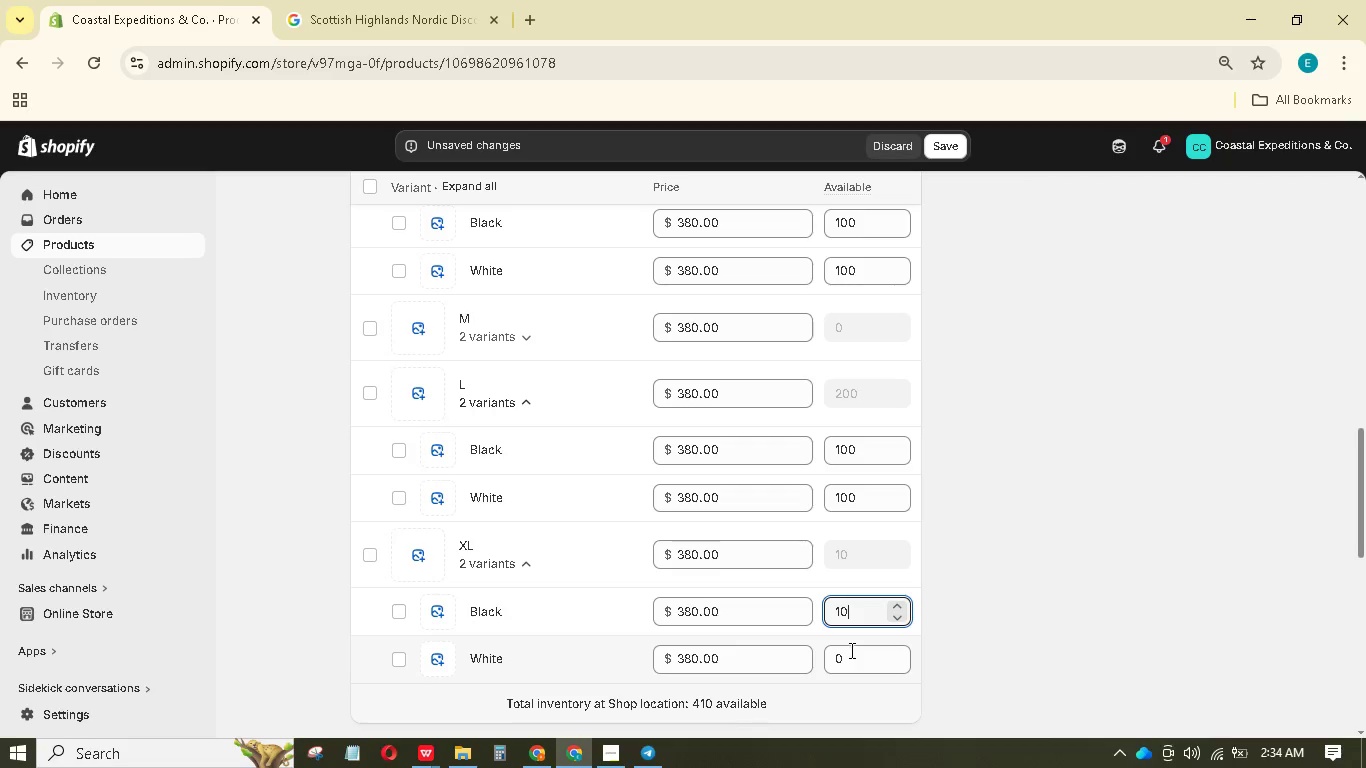 
key(Numpad1)
 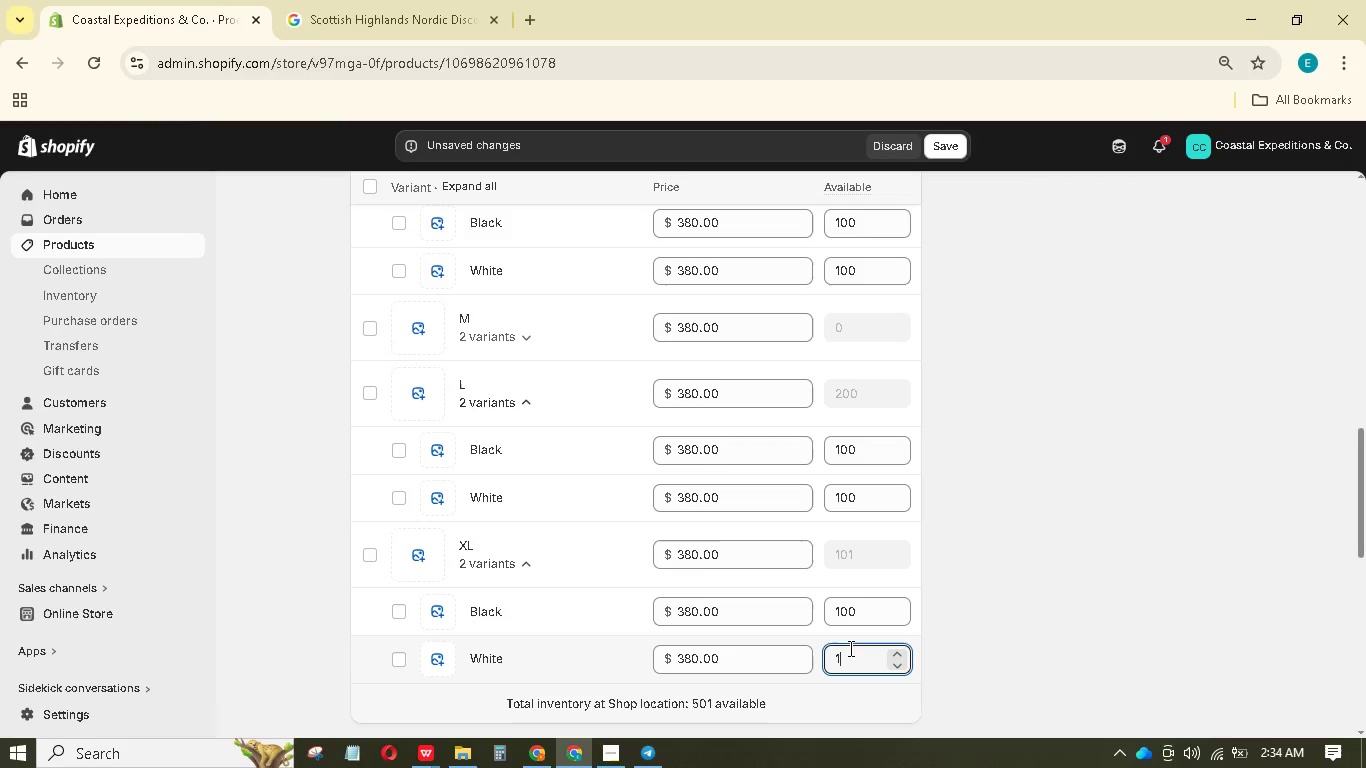 
key(Numpad0)
 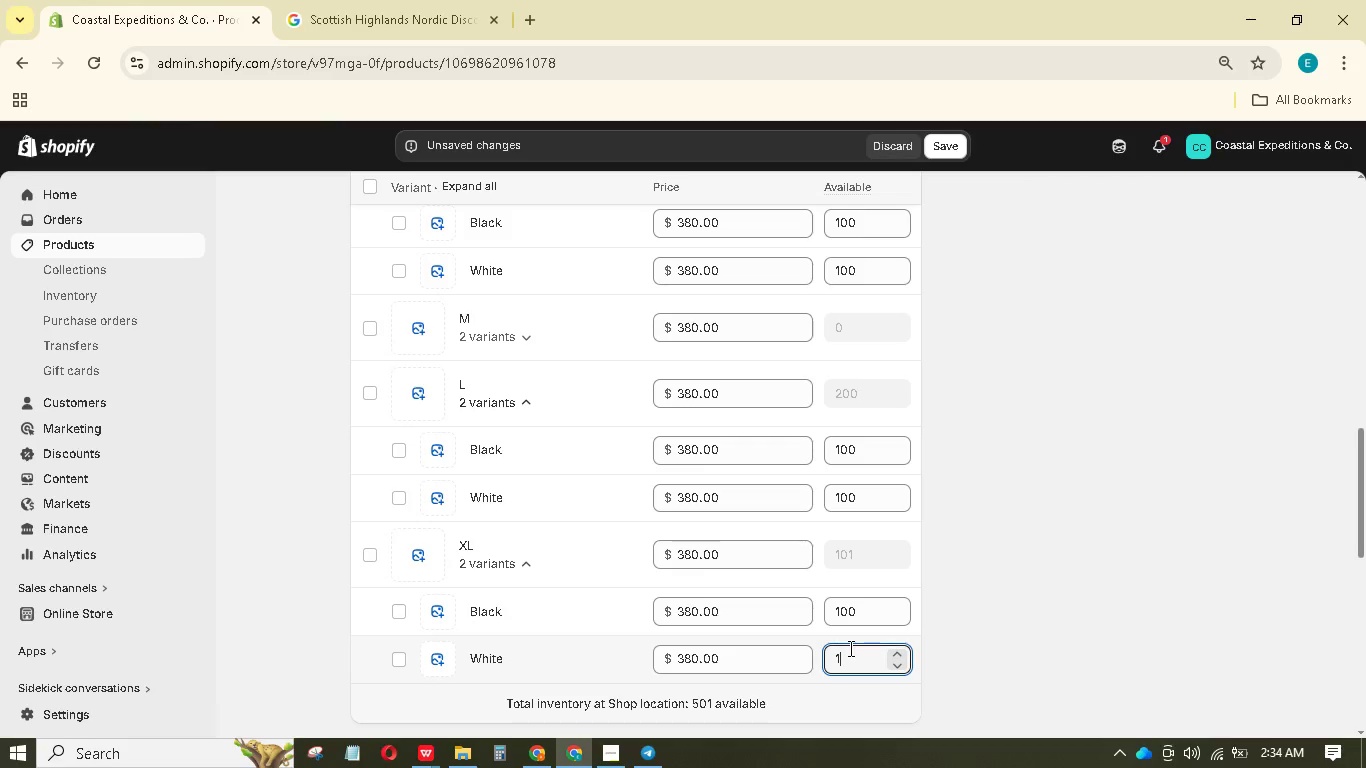 
key(Numpad0)
 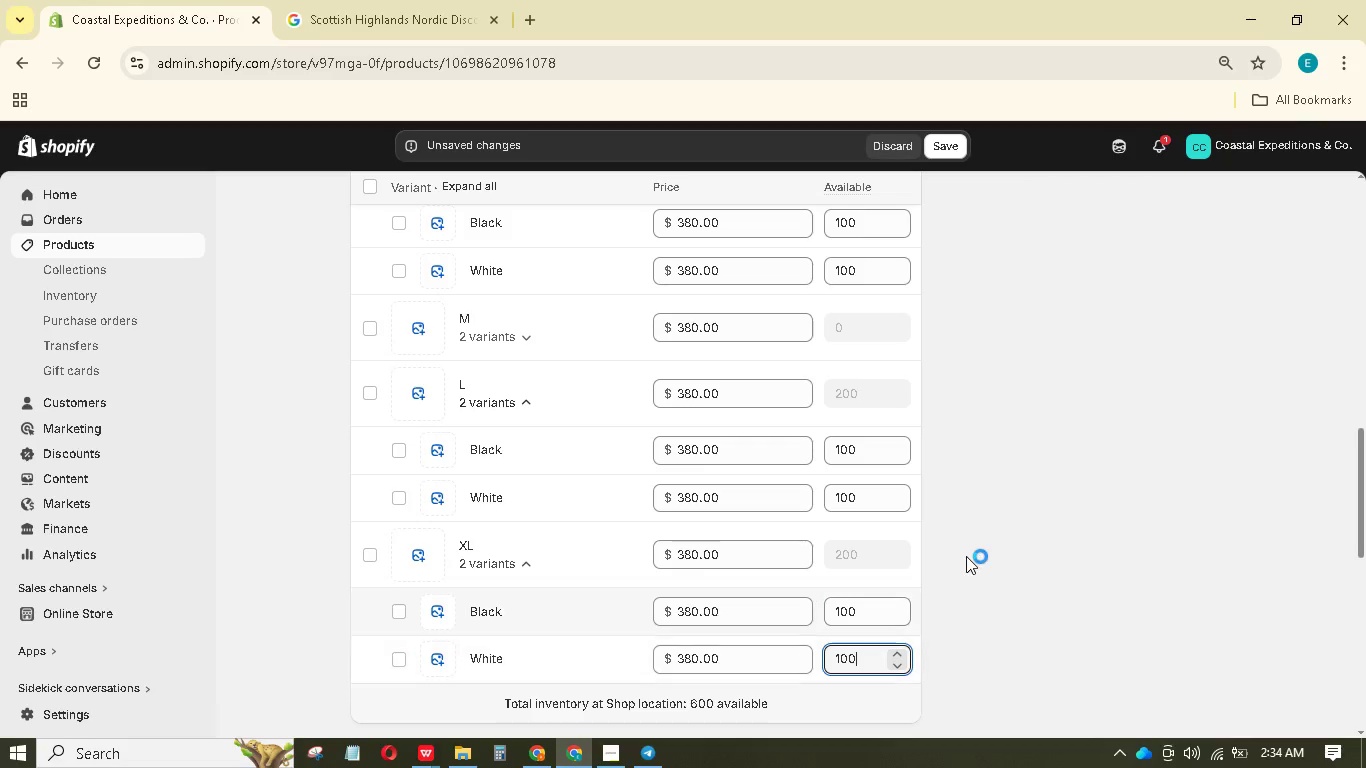 
left_click([966, 556])
 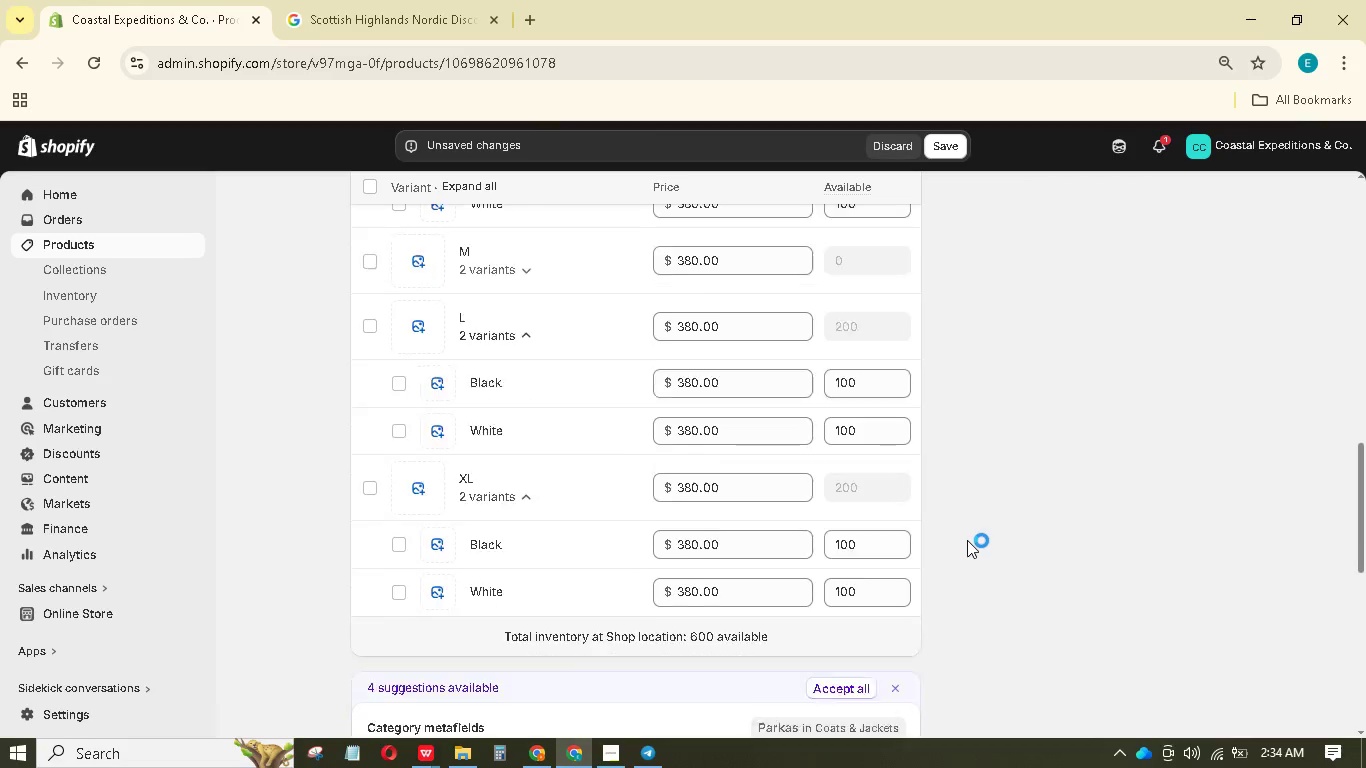 
scroll: coordinate [967, 540], scroll_direction: down, amount: 4.0
 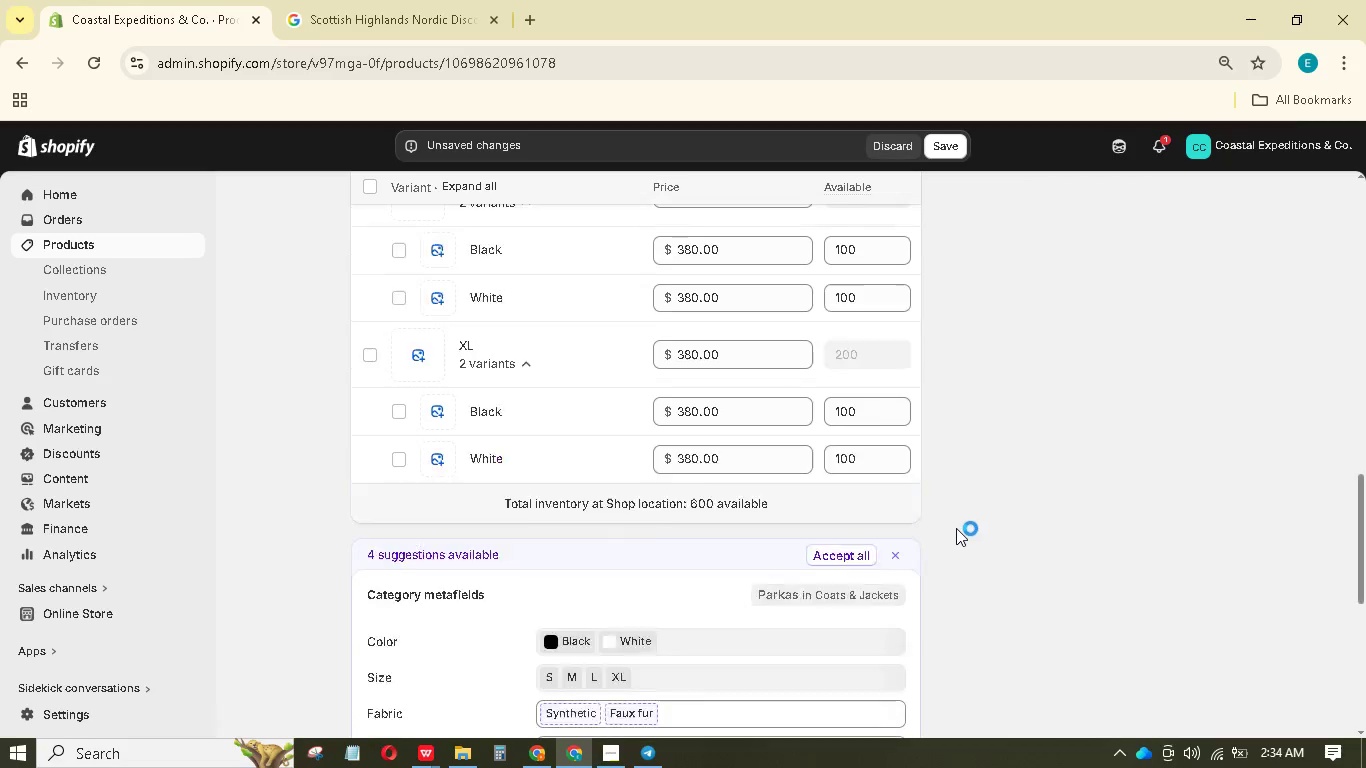 
scroll: coordinate [956, 526], scroll_direction: up, amount: 7.0
 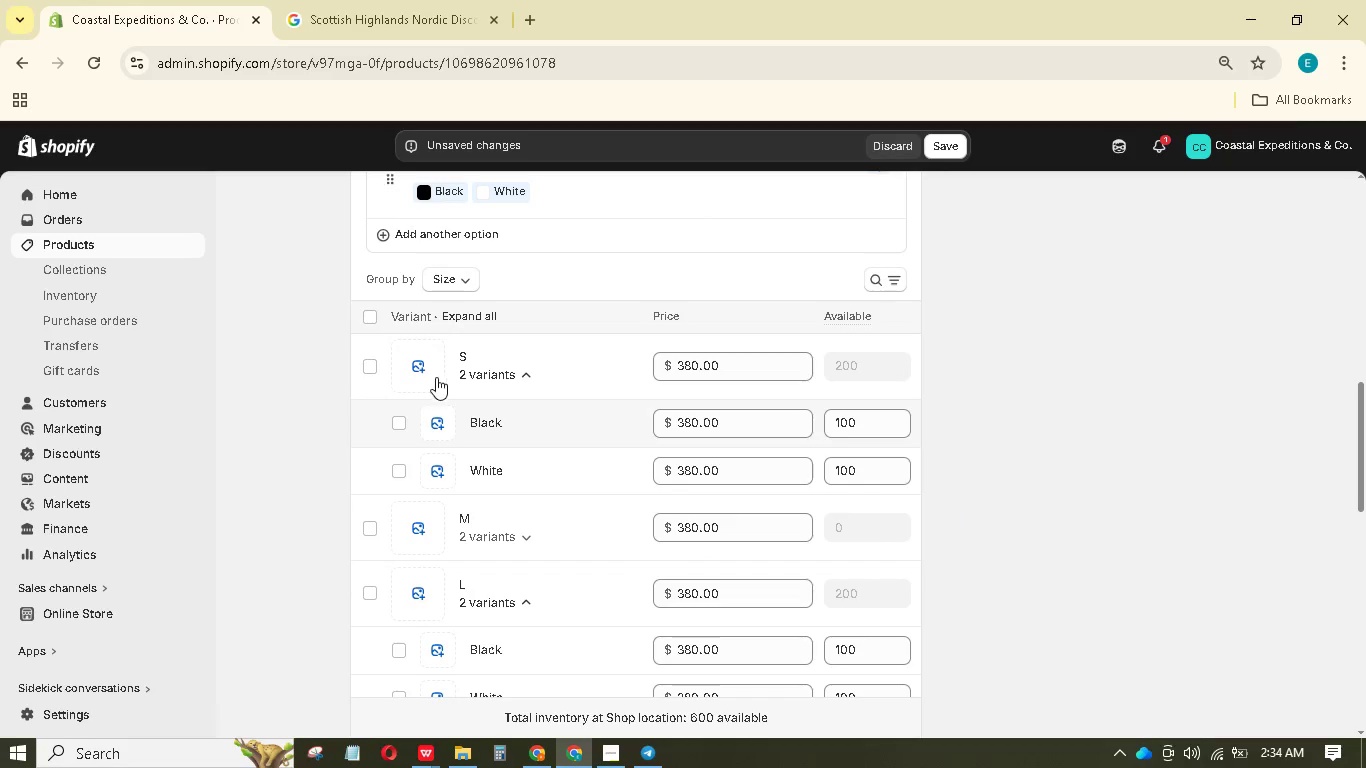 
left_click([435, 370])
 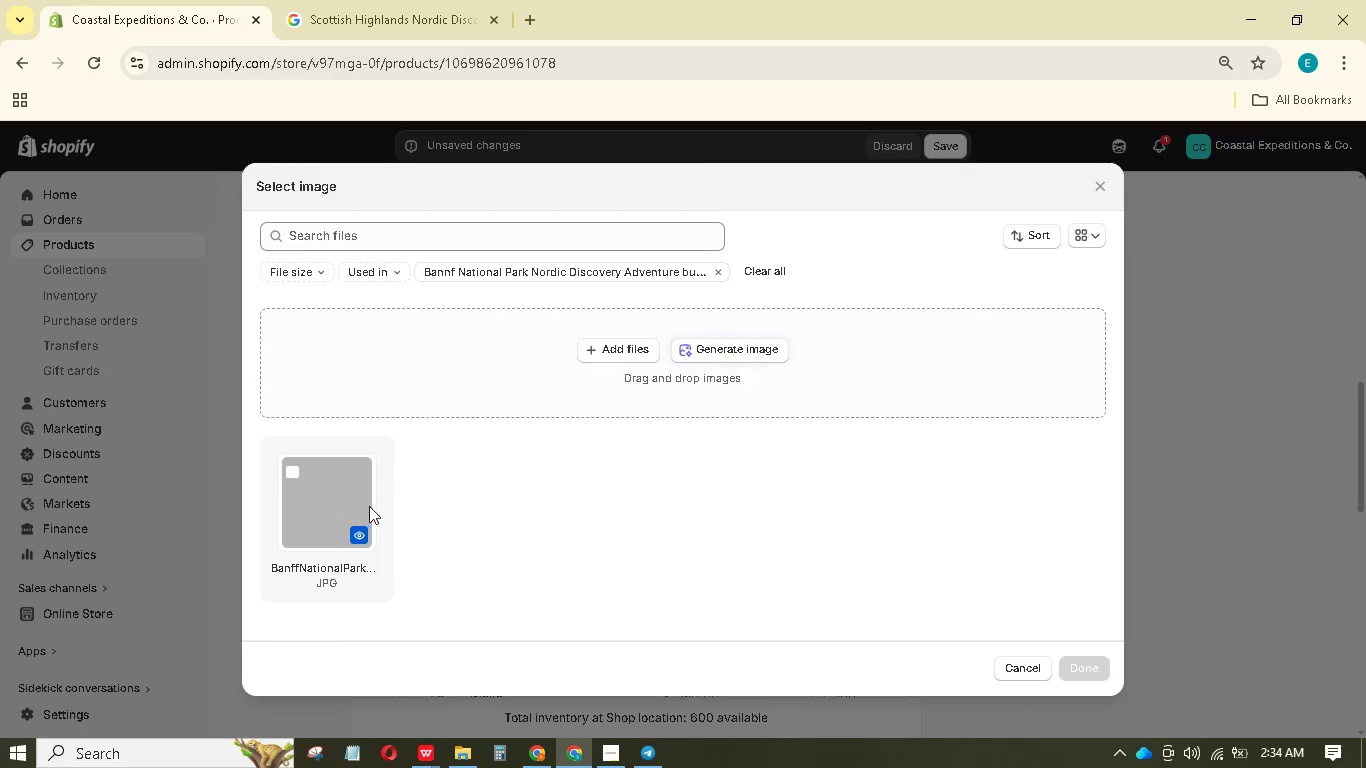 
left_click([362, 494])
 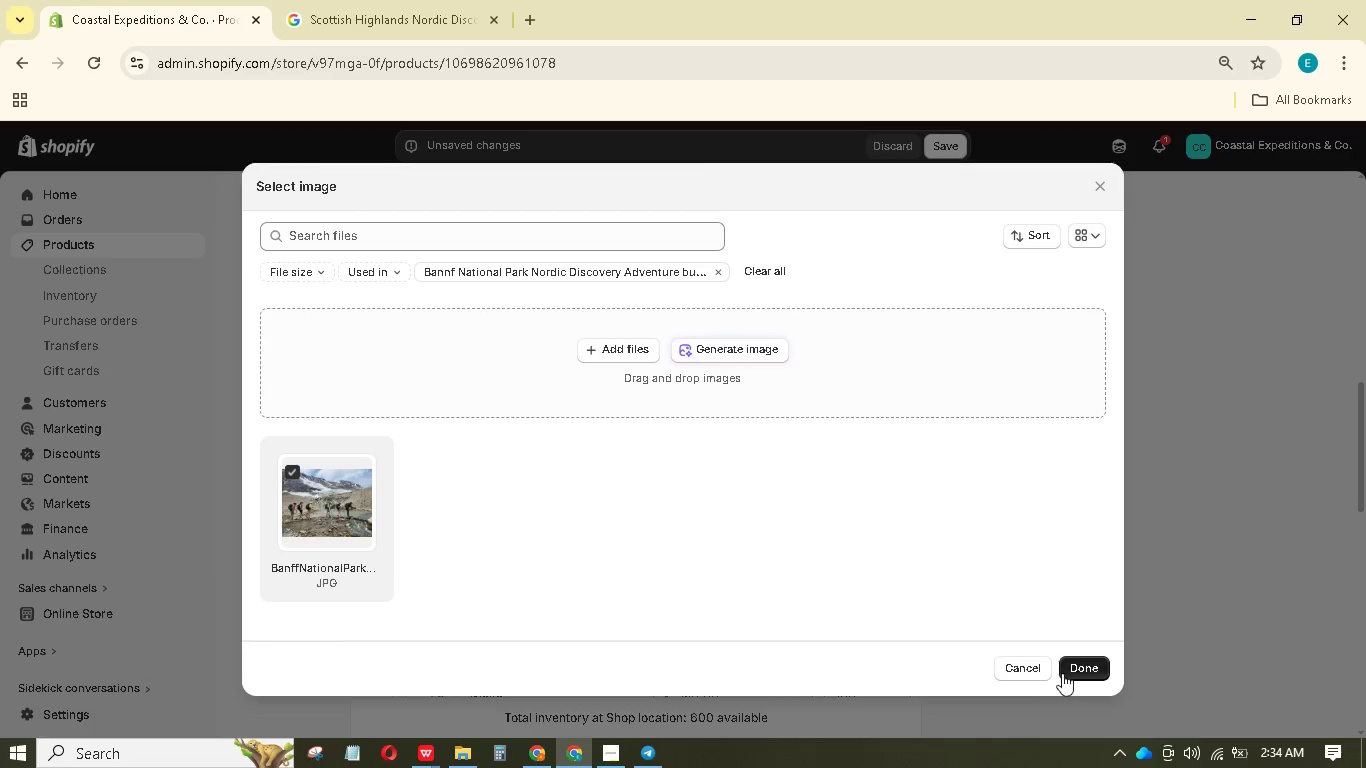 
left_click([1074, 665])
 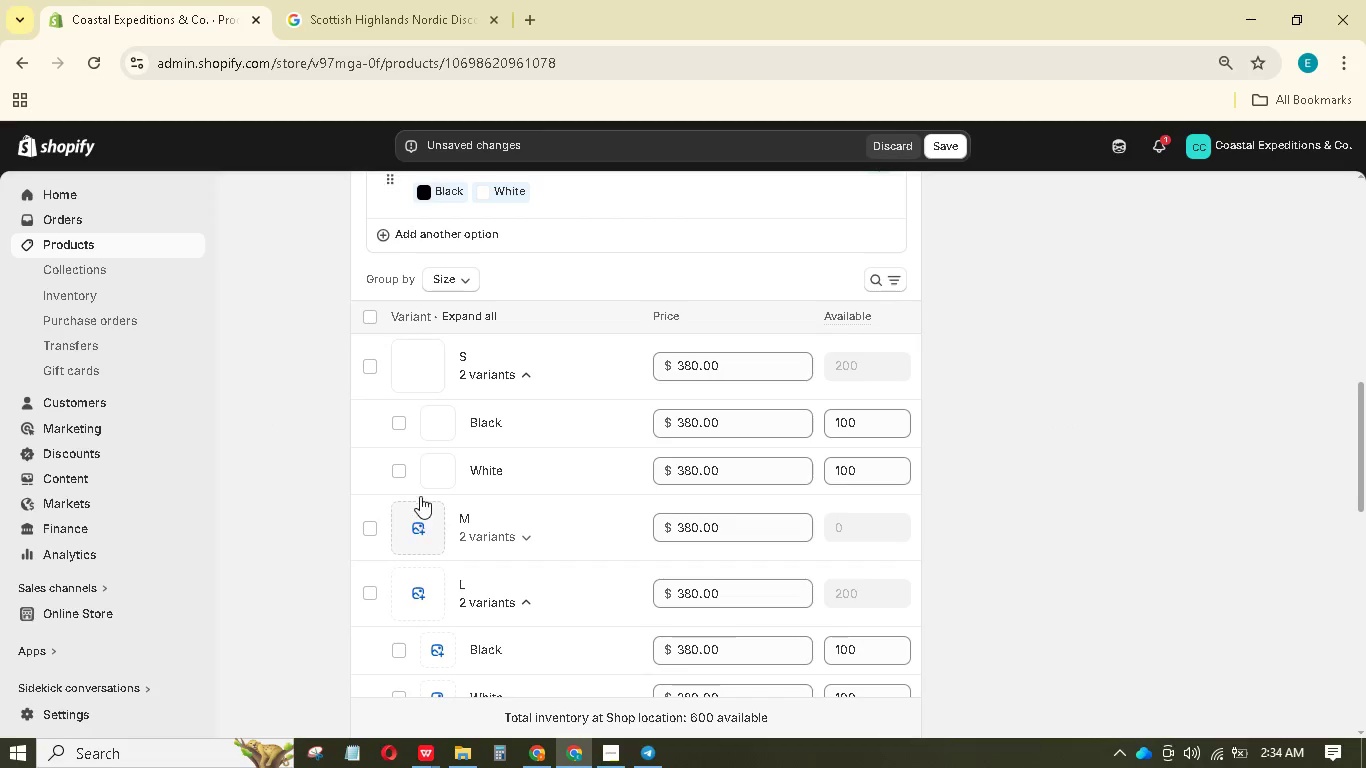 
left_click([414, 522])
 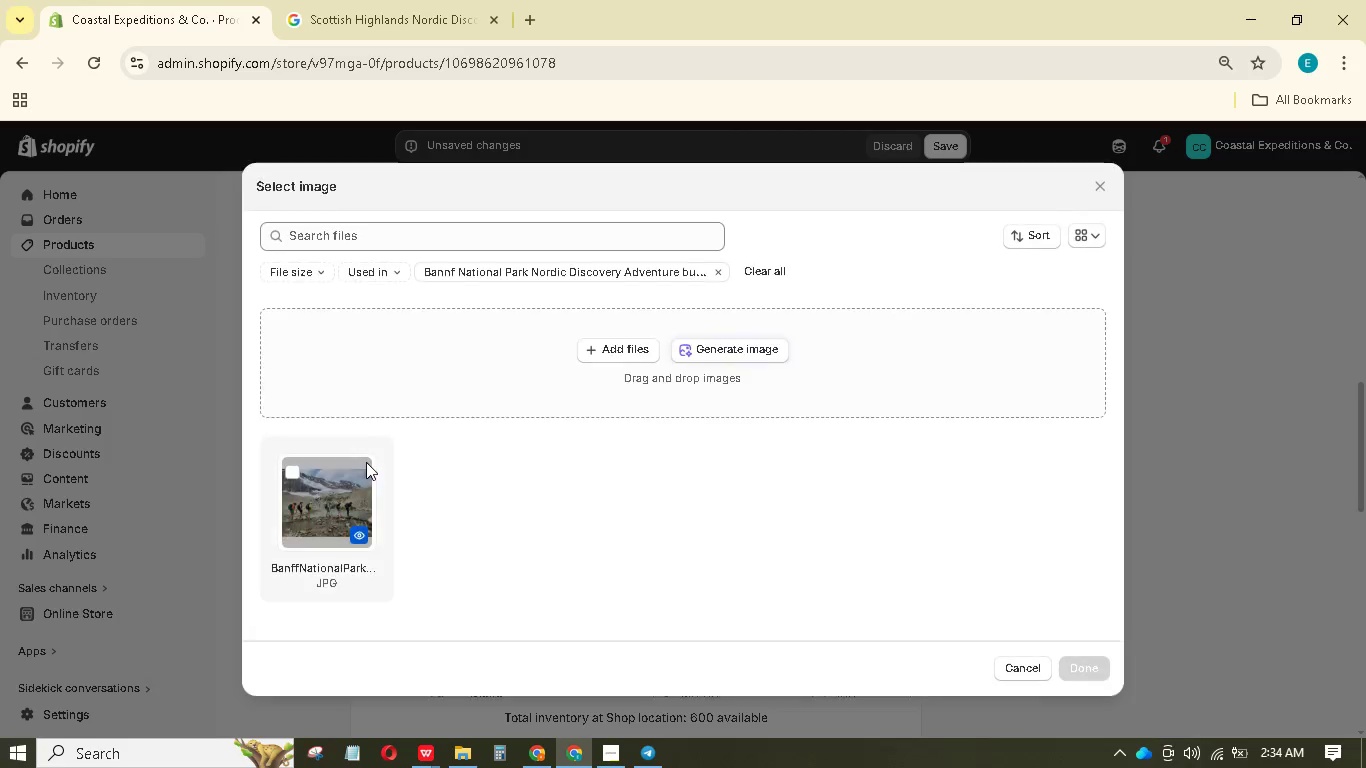 
left_click([366, 463])
 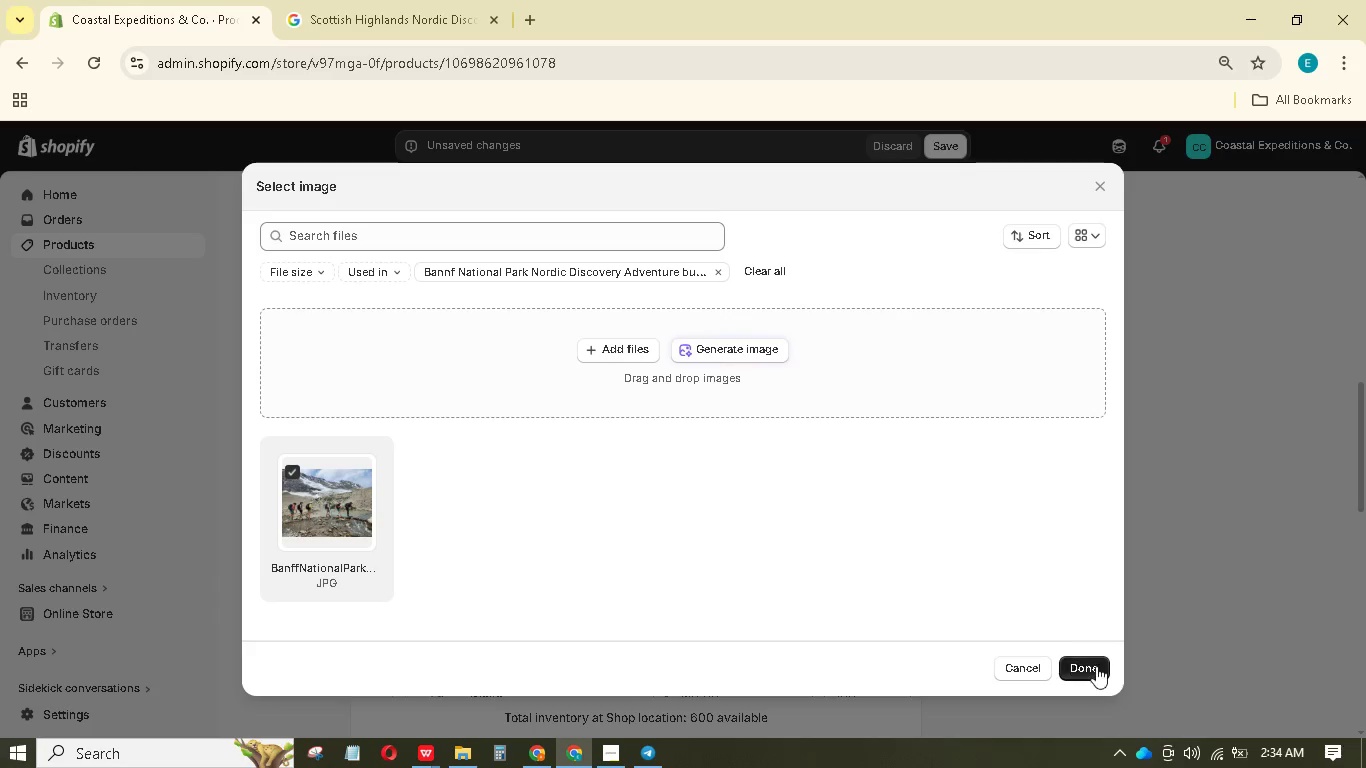 
left_click([1096, 671])
 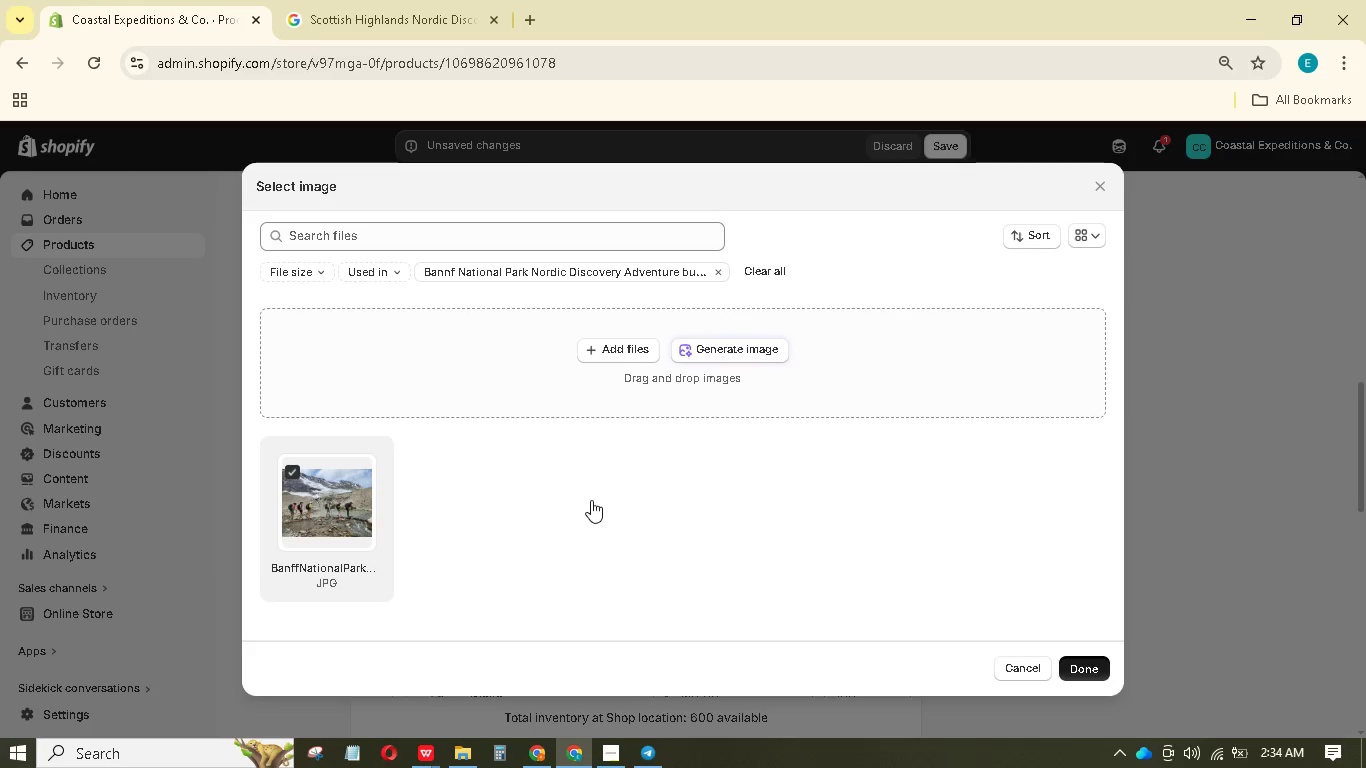 
scroll: coordinate [436, 580], scroll_direction: down, amount: 5.0
 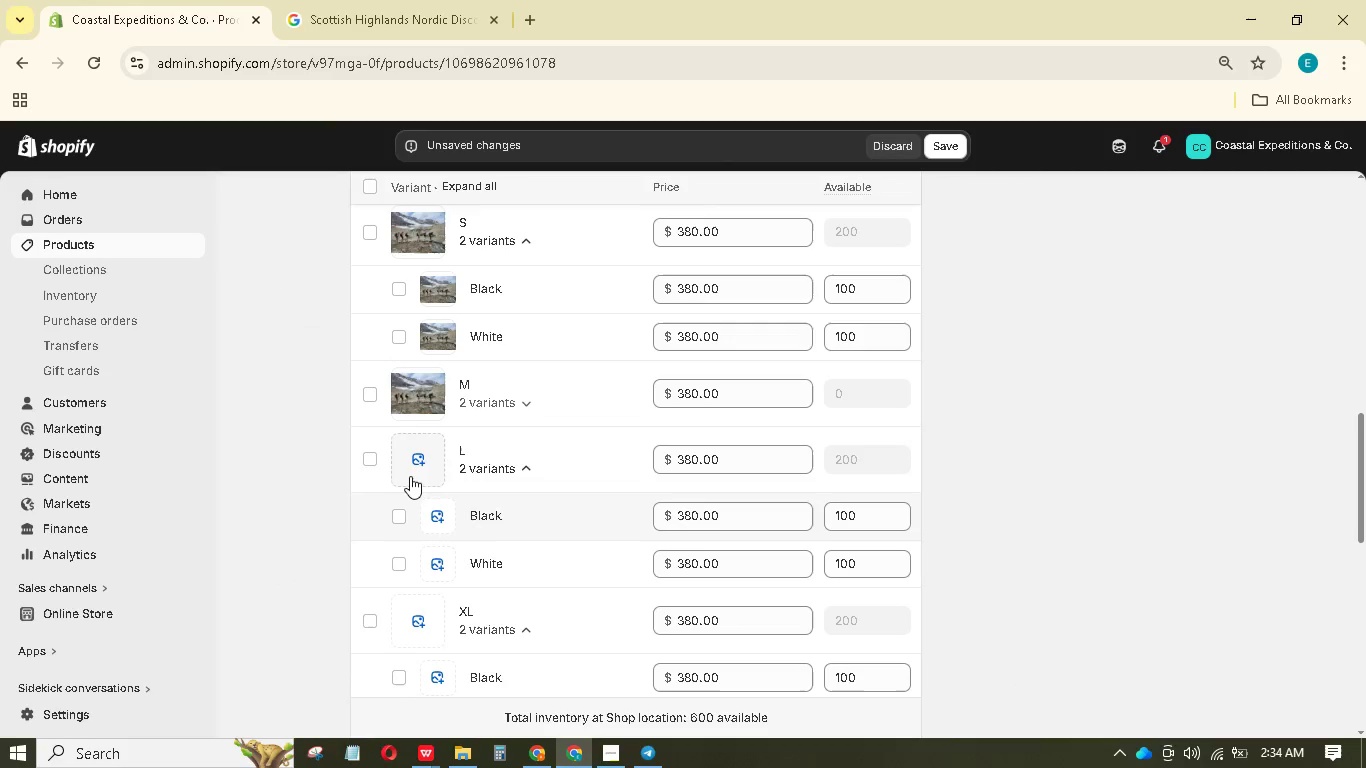 
left_click([414, 464])
 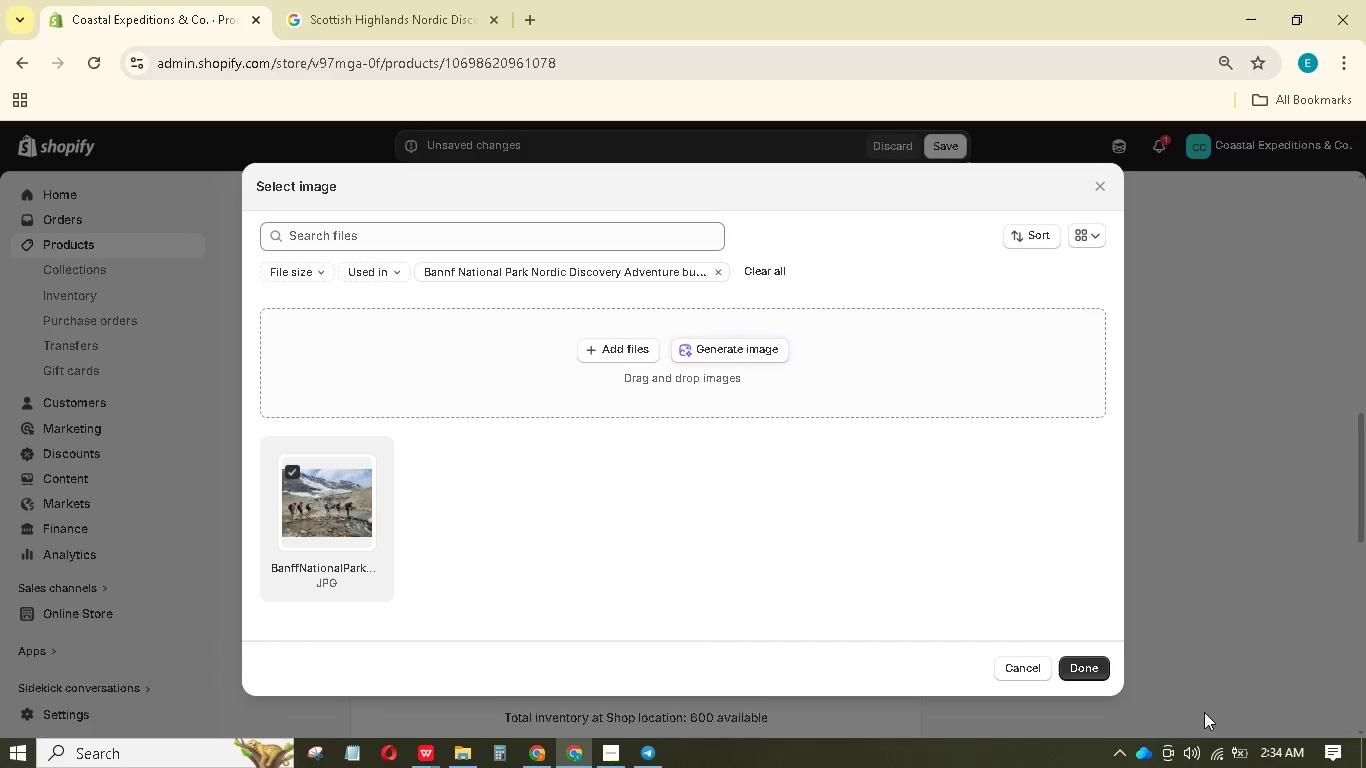 
left_click([1075, 660])
 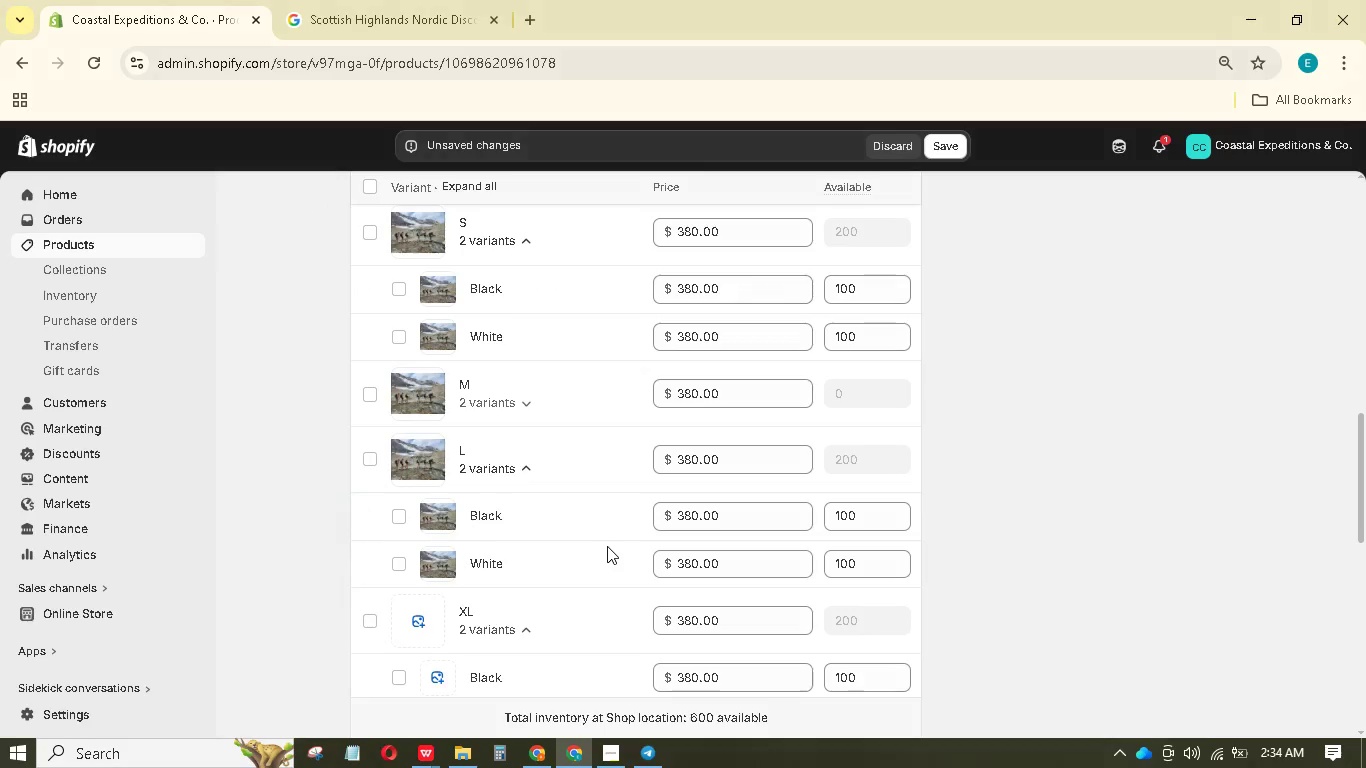 
scroll: coordinate [574, 547], scroll_direction: down, amount: 4.0
 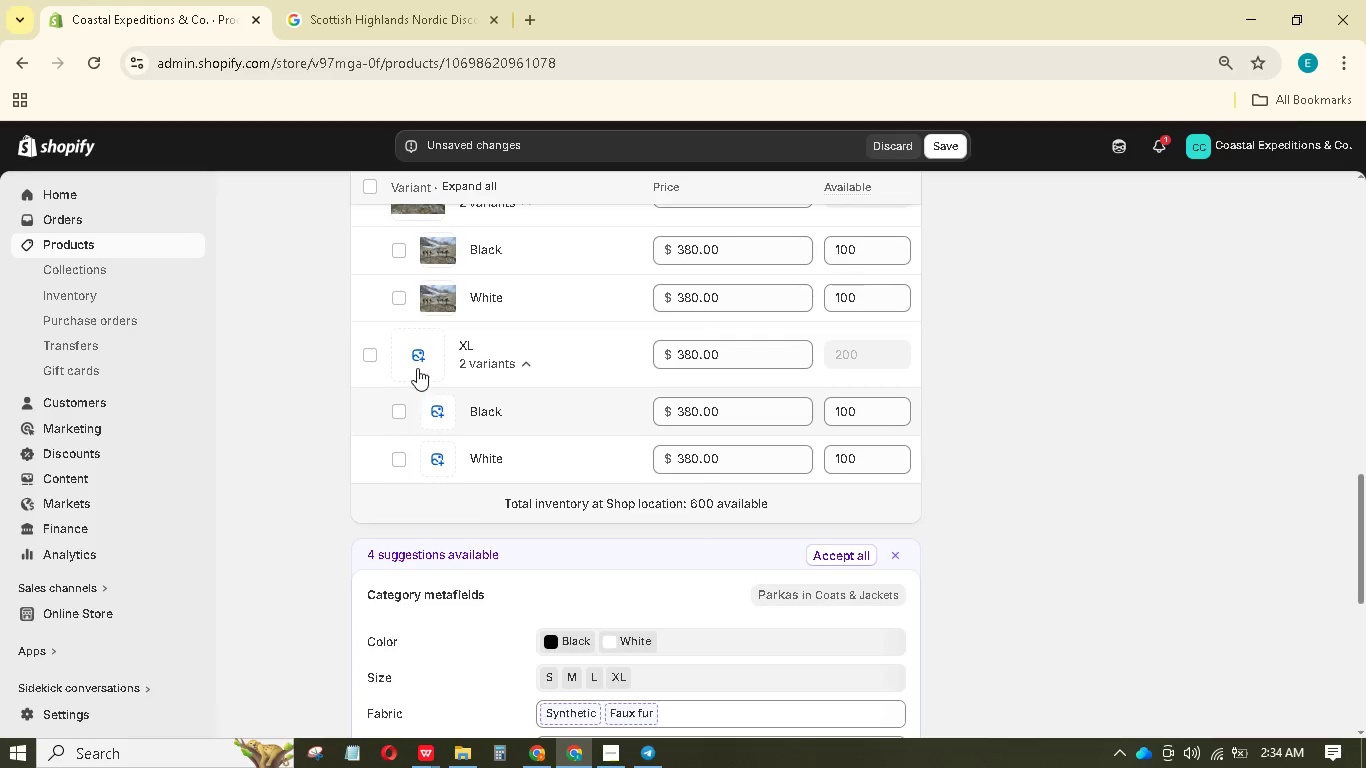 
left_click([417, 363])
 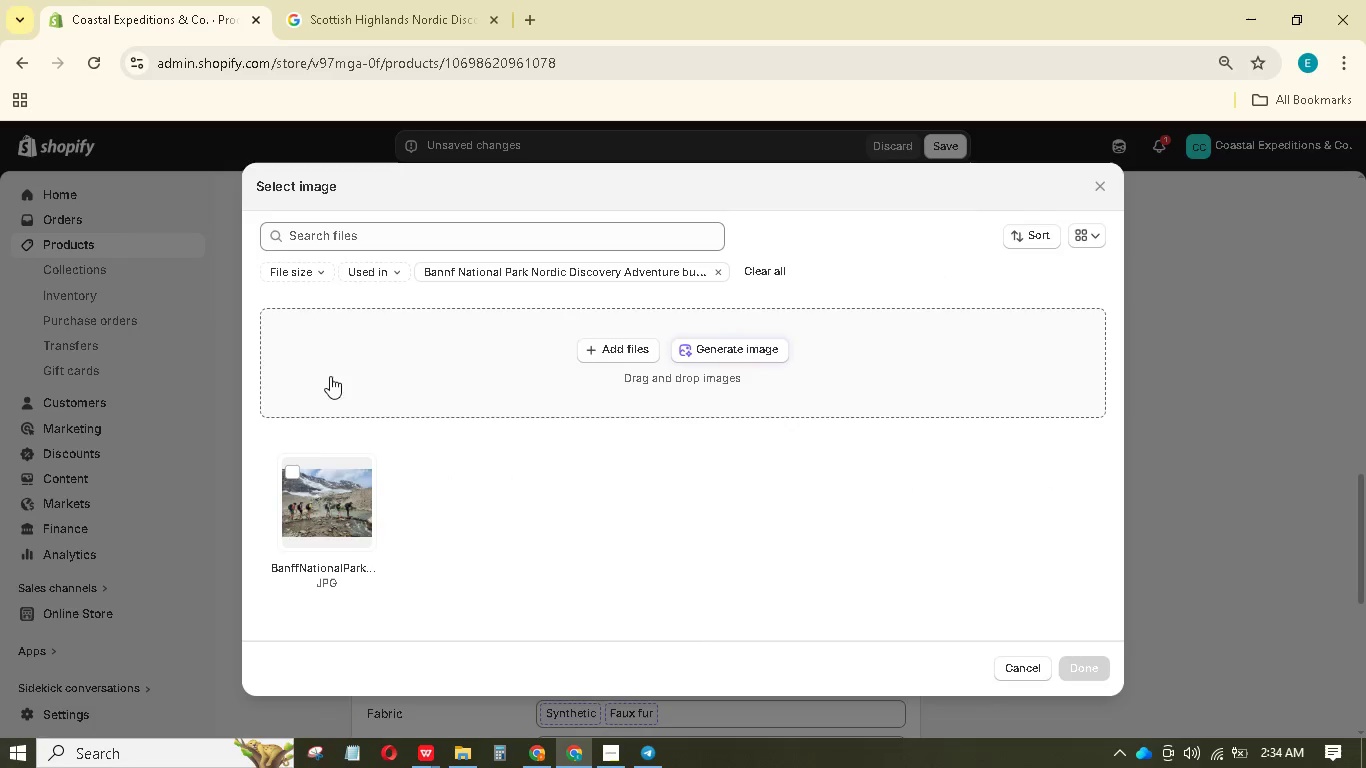 
left_click([315, 524])
 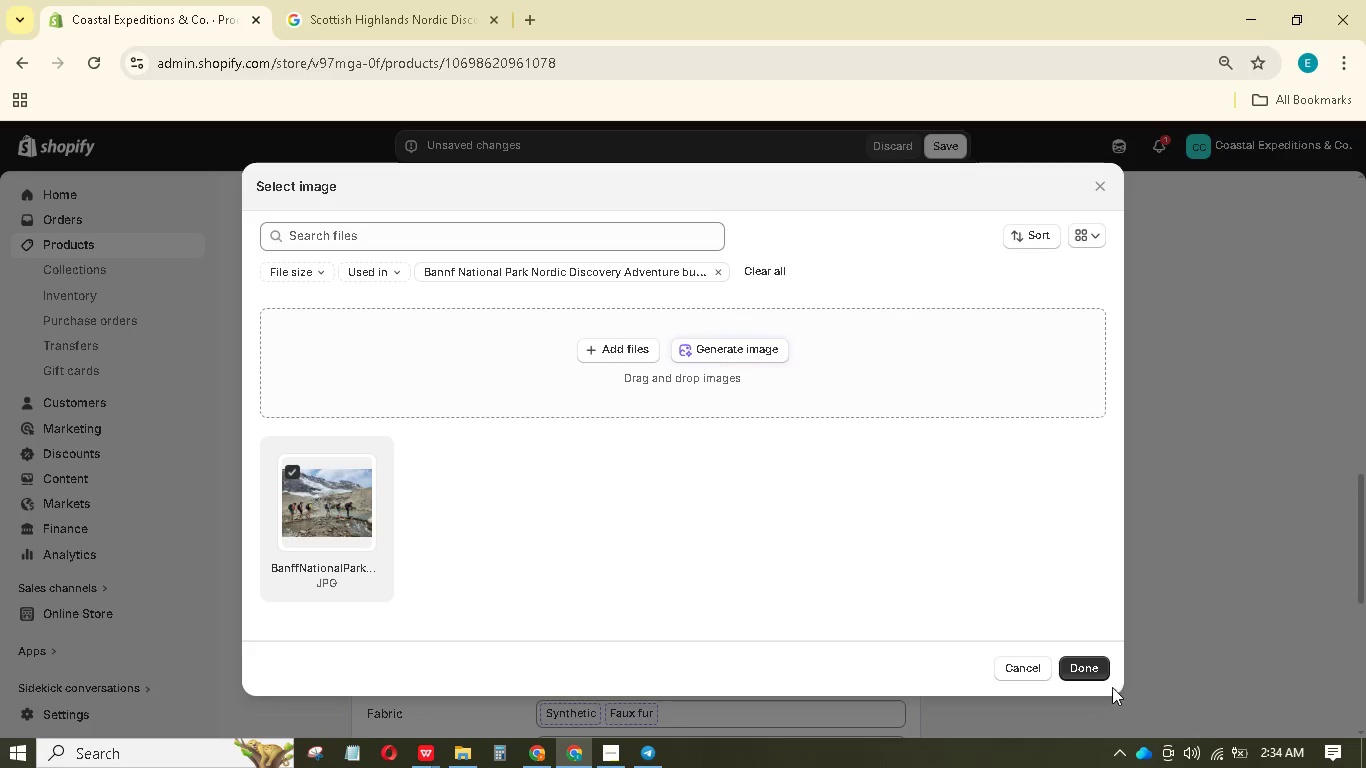 
left_click([1097, 670])
 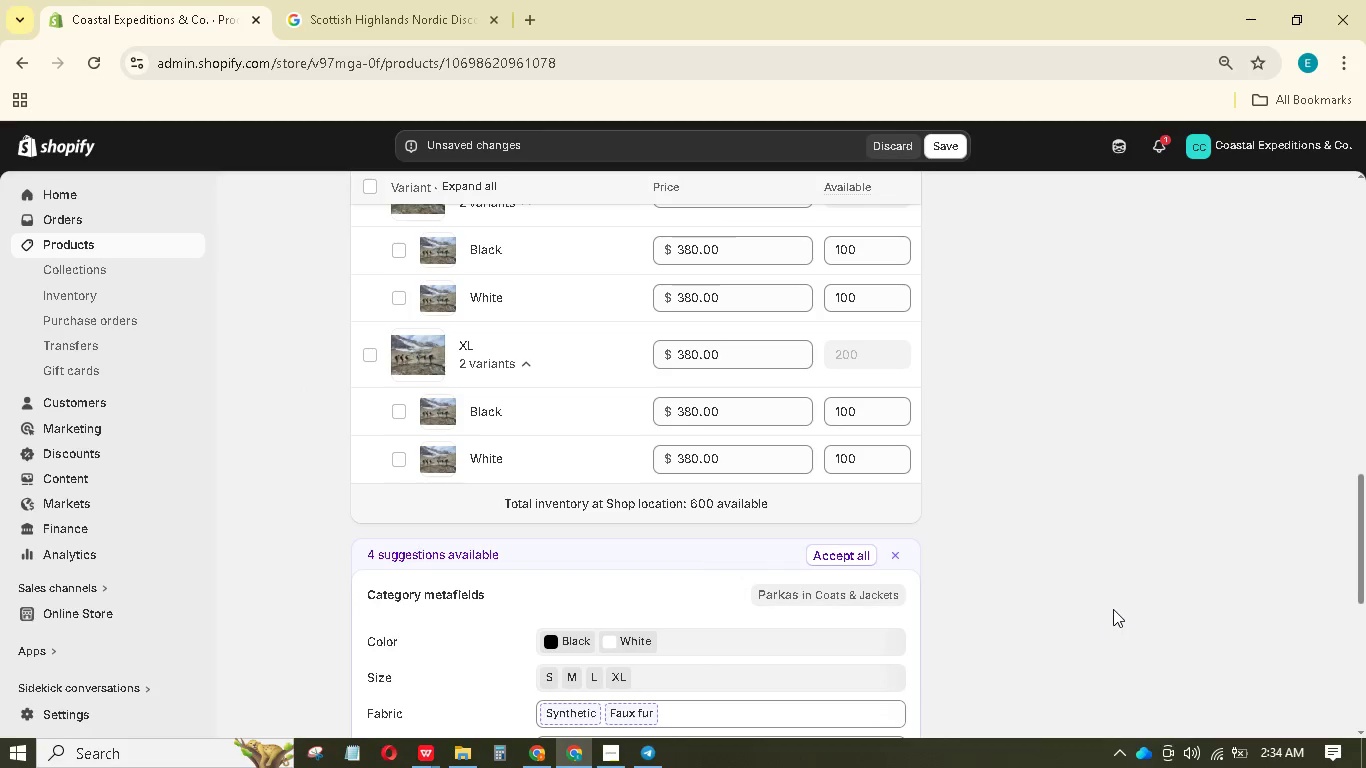 
scroll: coordinate [927, 428], scroll_direction: up, amount: 6.0
 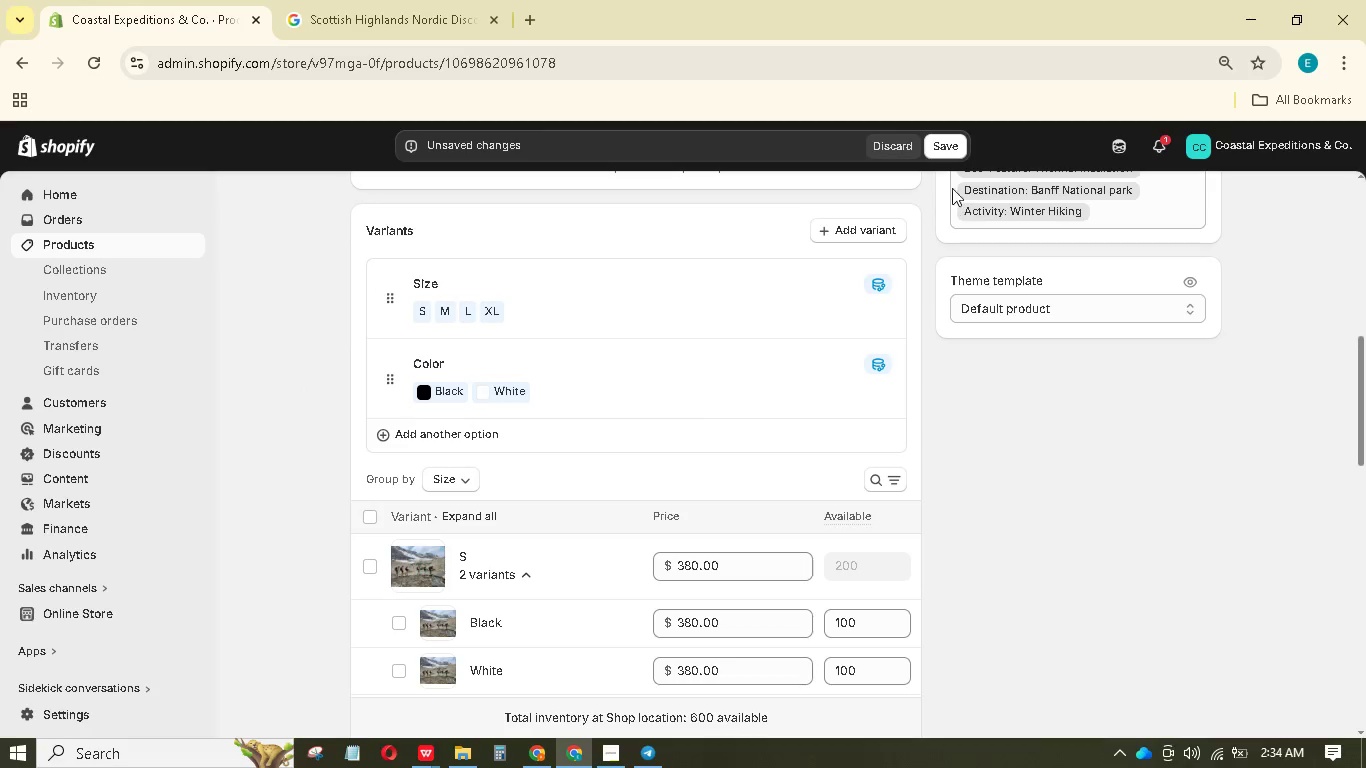 
left_click([948, 142])
 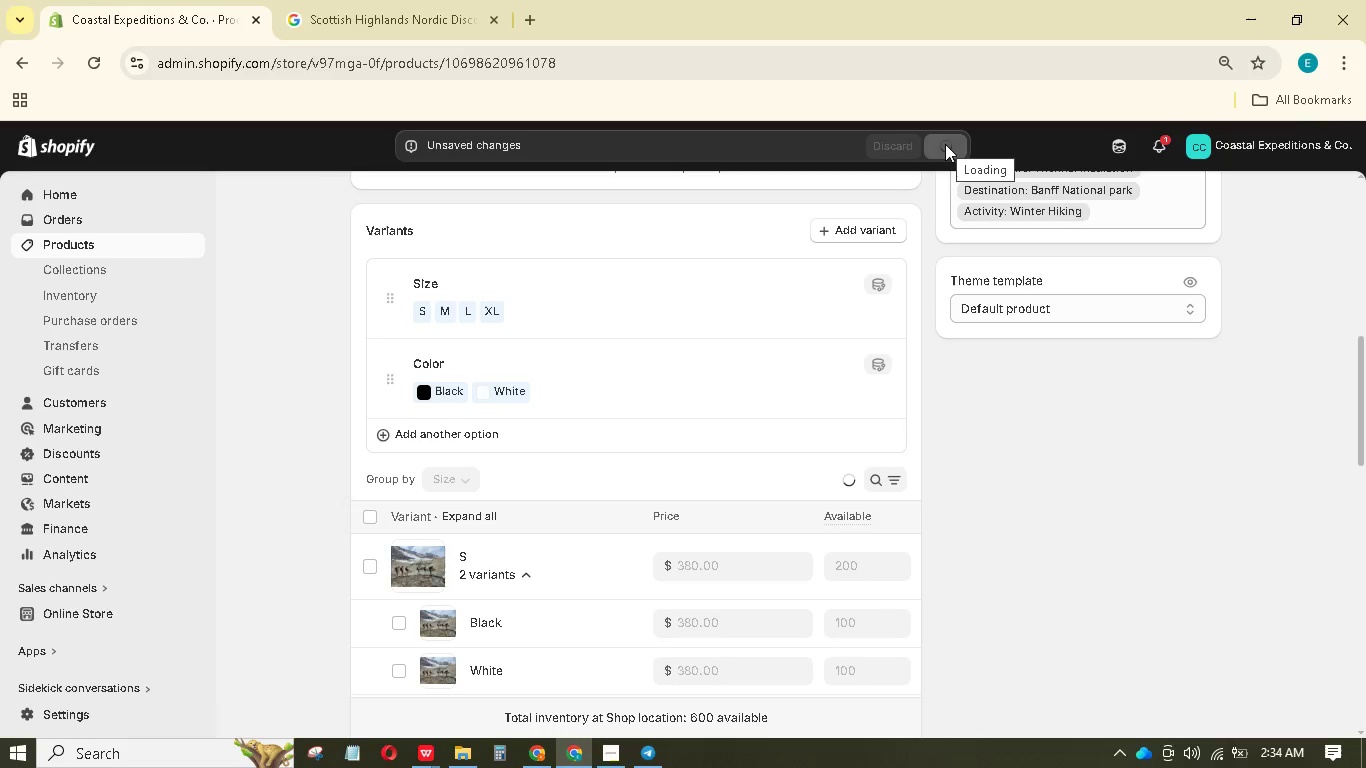 
wait(7.83)
 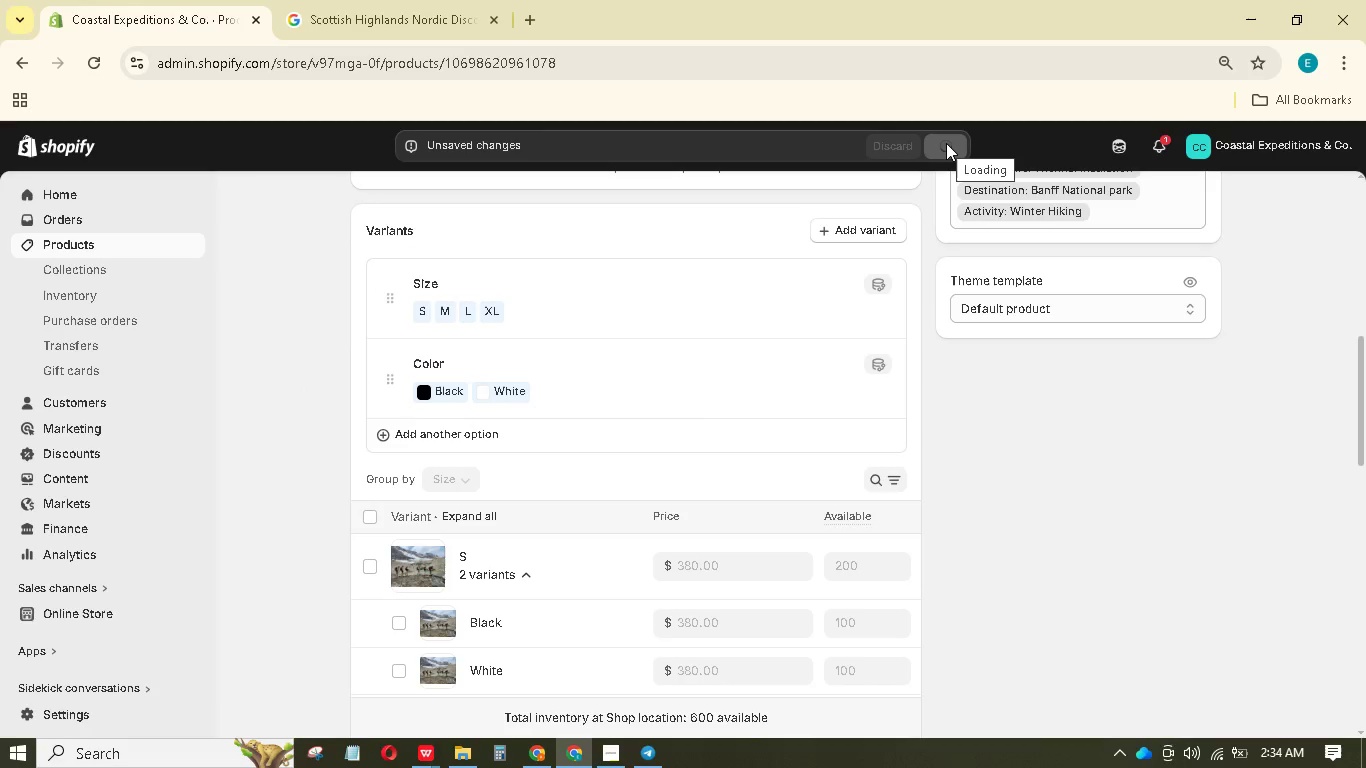 
scroll: coordinate [898, 501], scroll_direction: down, amount: 2.0
 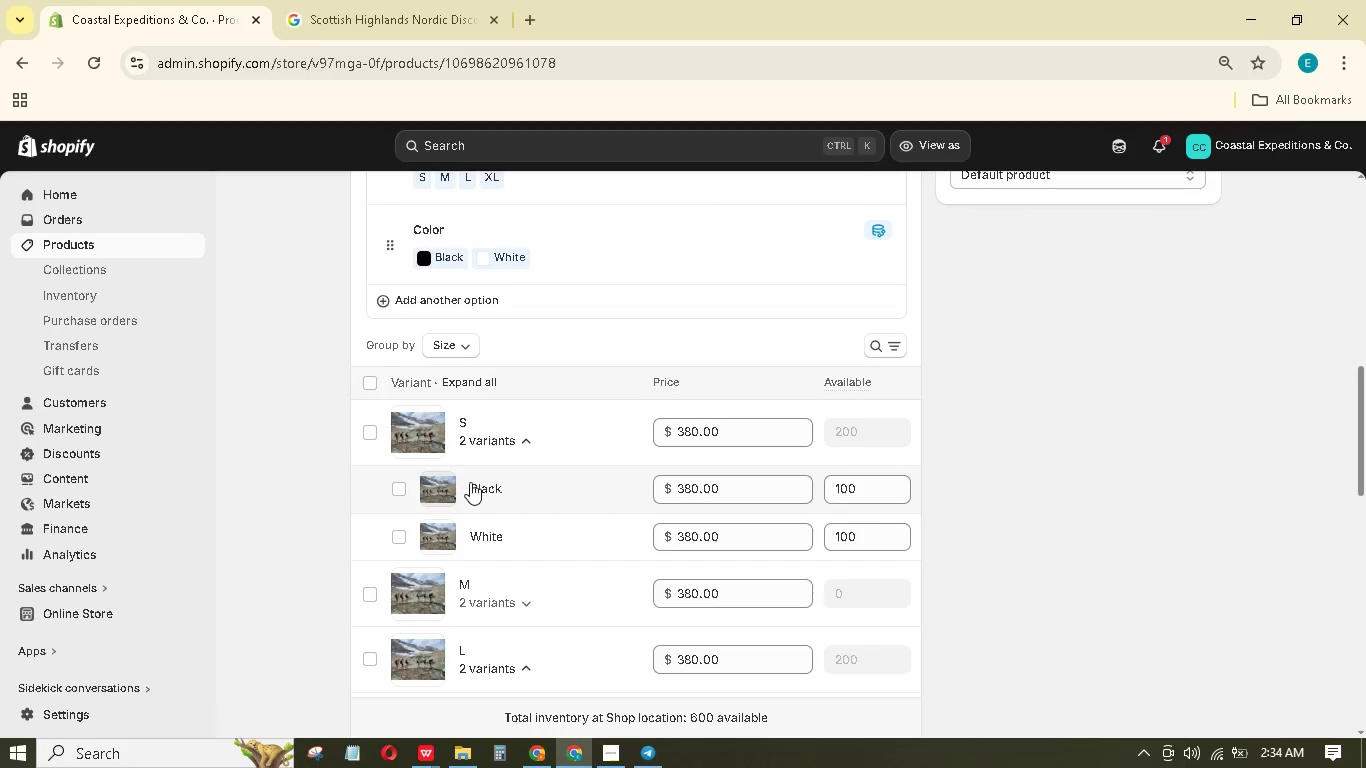 
left_click([474, 490])
 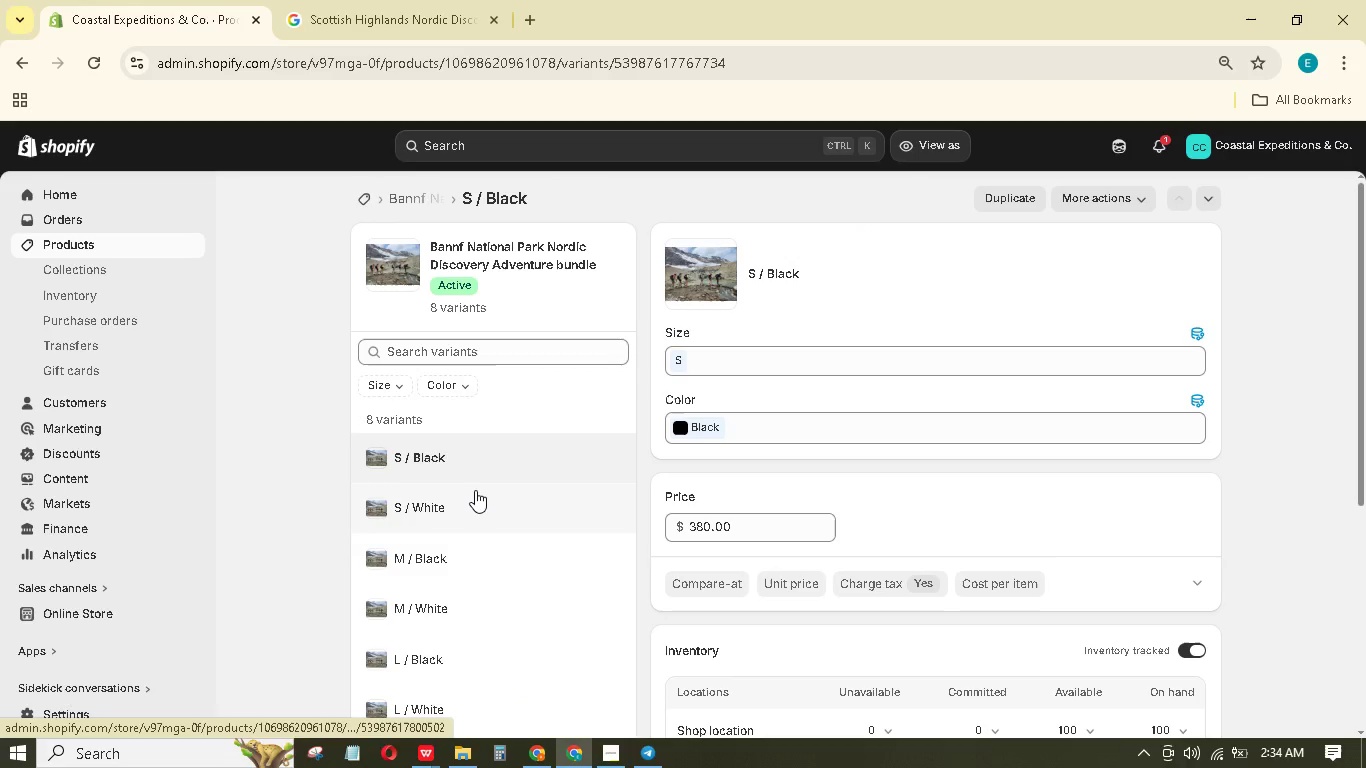 
wait(6.16)
 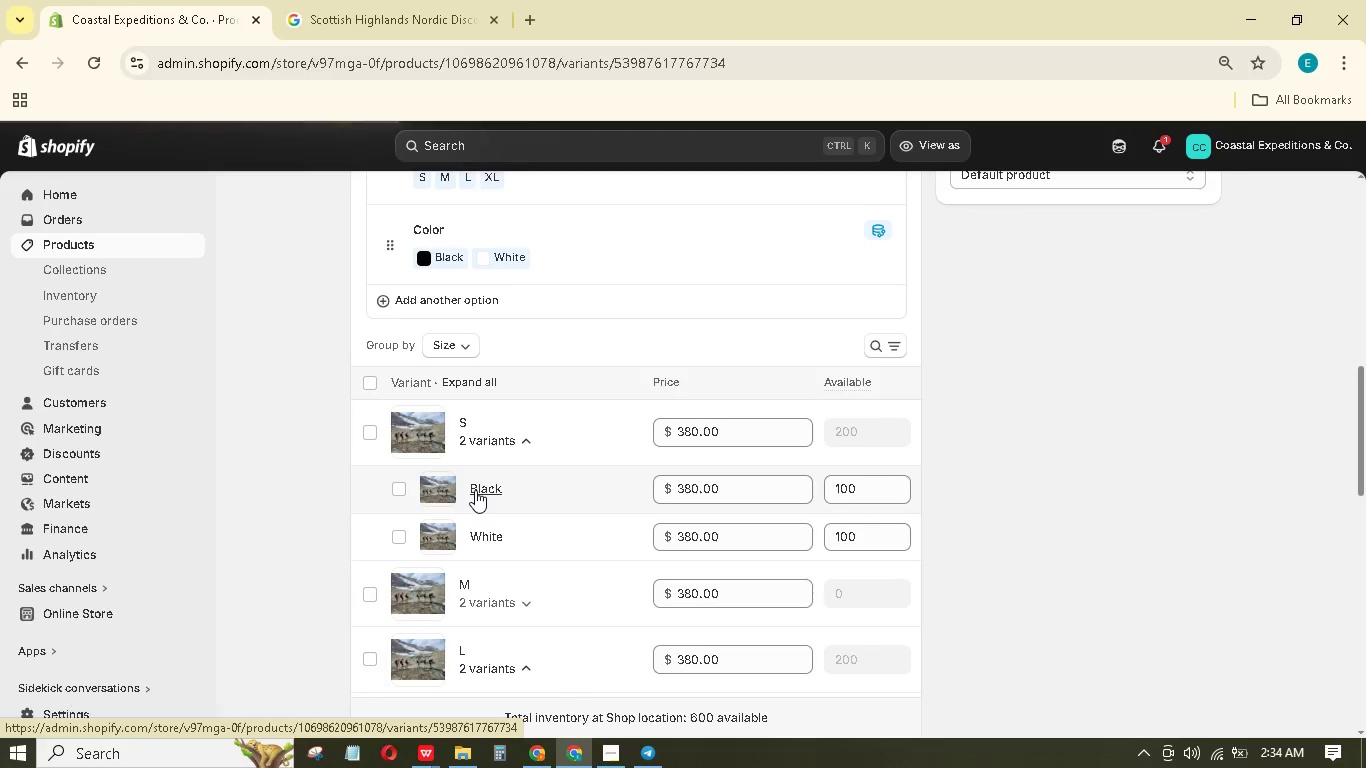 
scroll: coordinate [873, 412], scroll_direction: down, amount: 6.0
 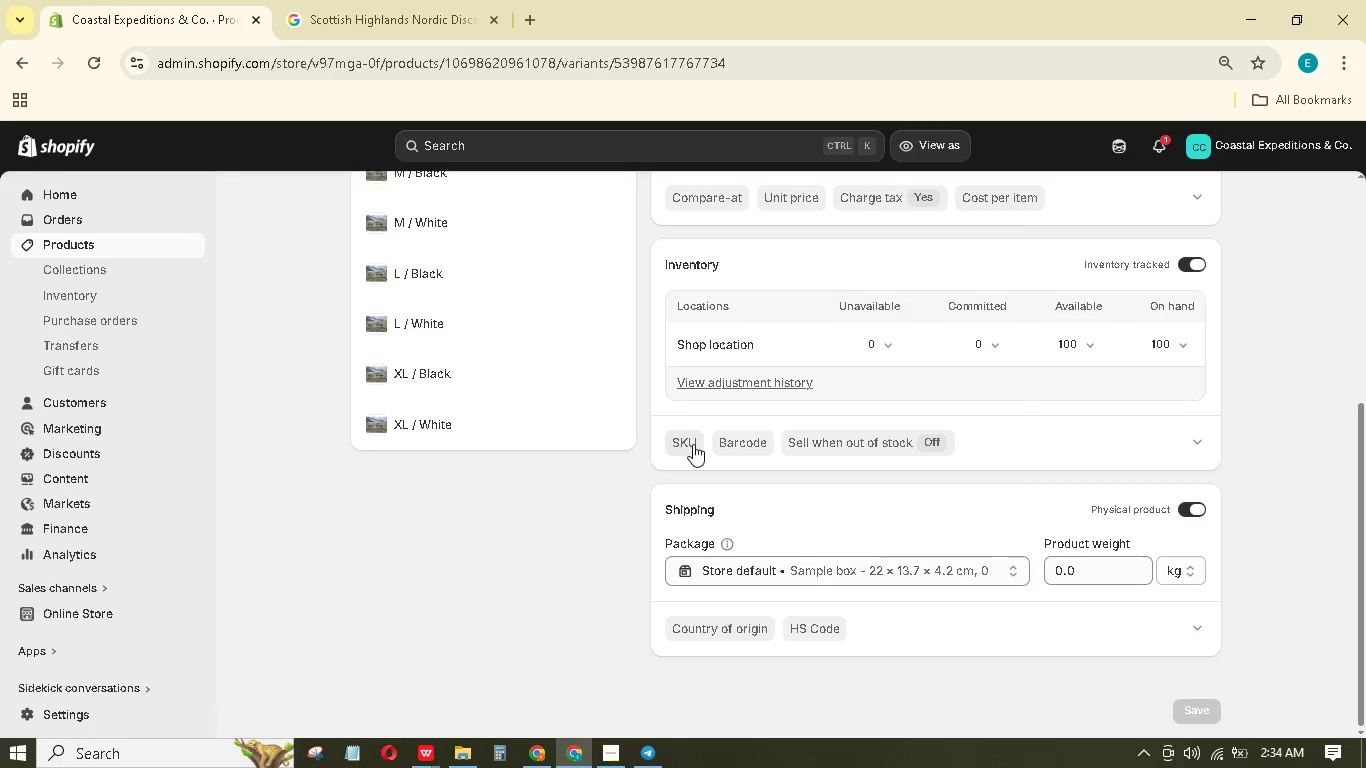 
left_click([693, 443])
 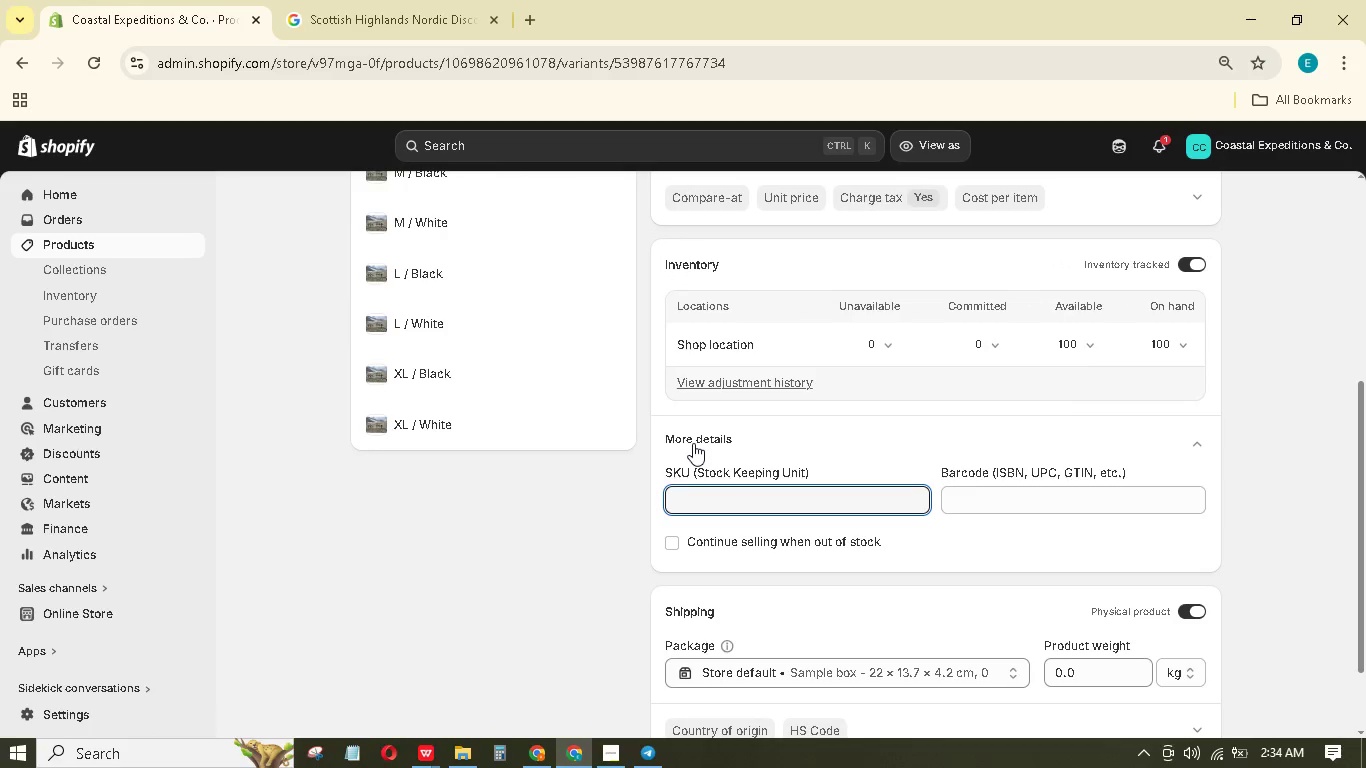 
scroll: coordinate [741, 551], scroll_direction: up, amount: 2.0
 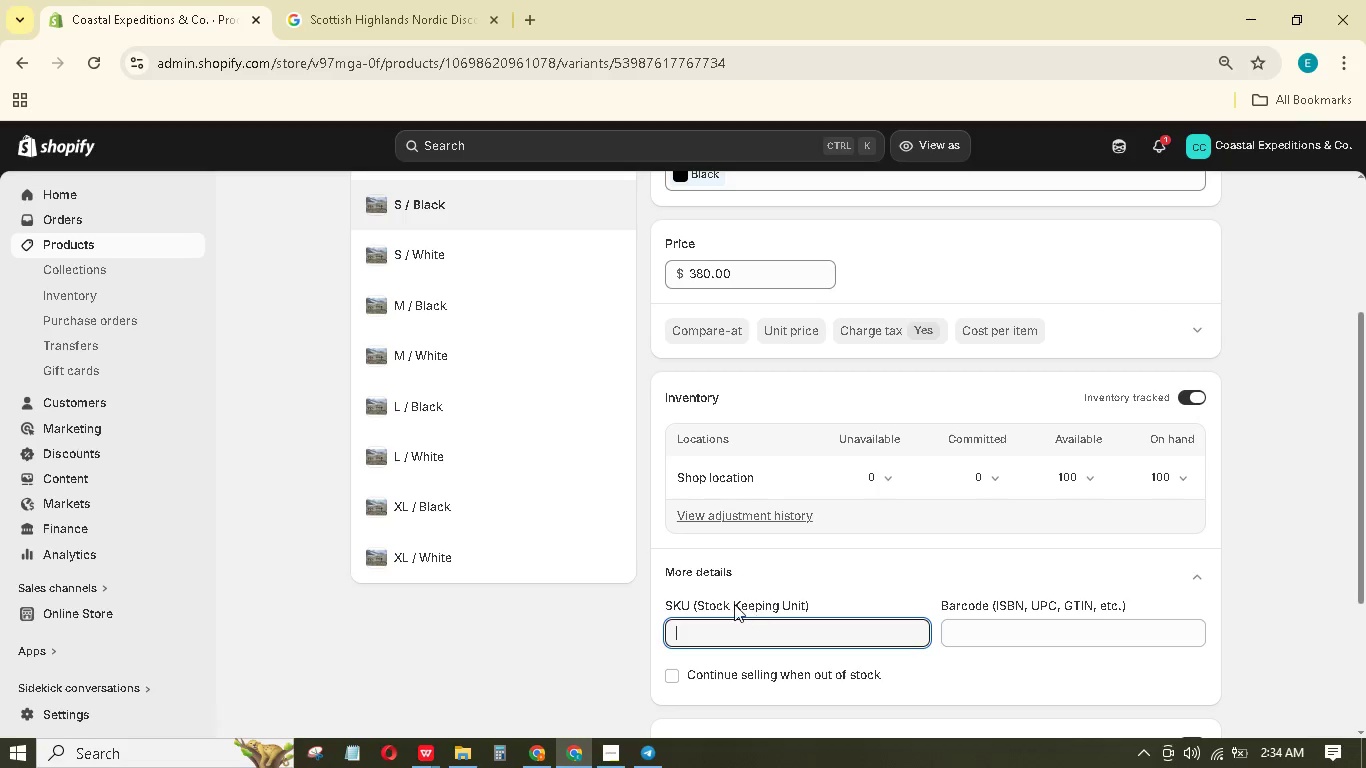 
type(BAN-NOR-B)
 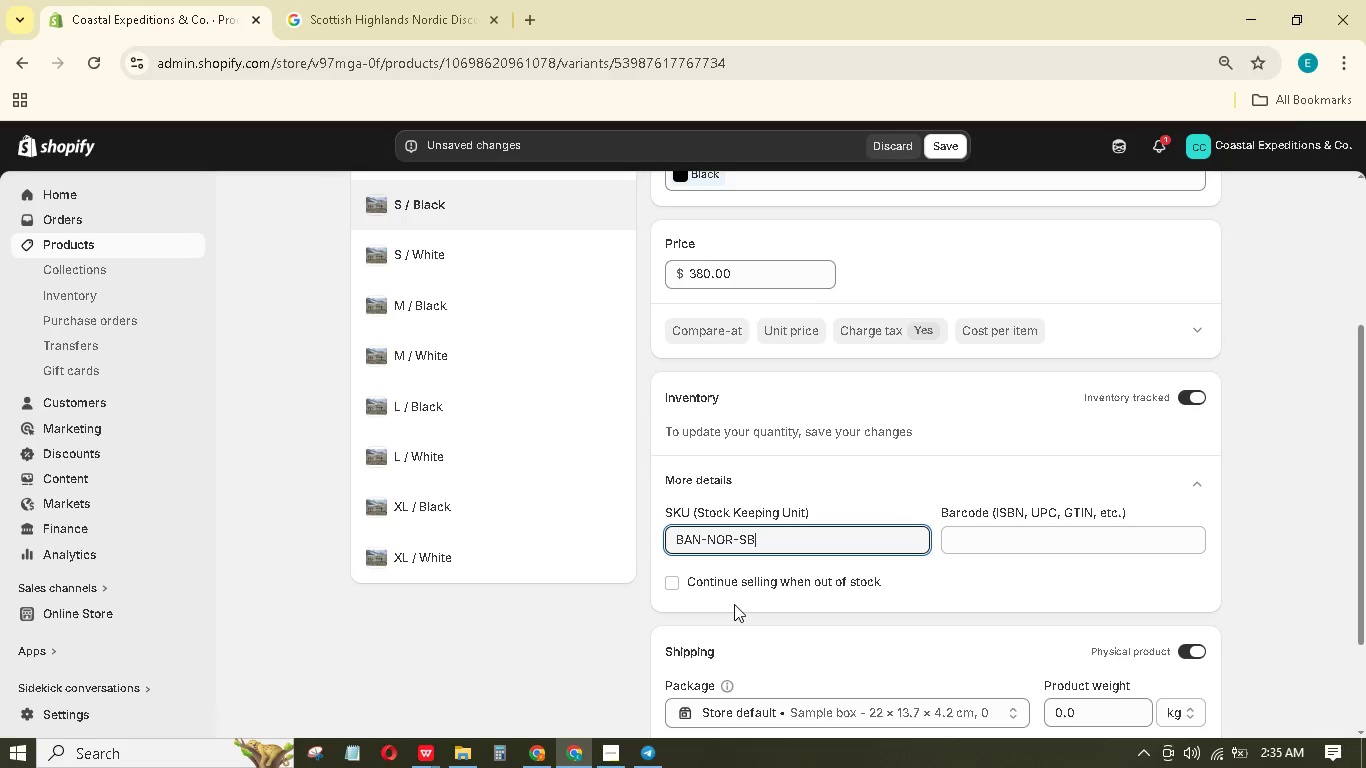 
hold_key(key=S, duration=0.36)
 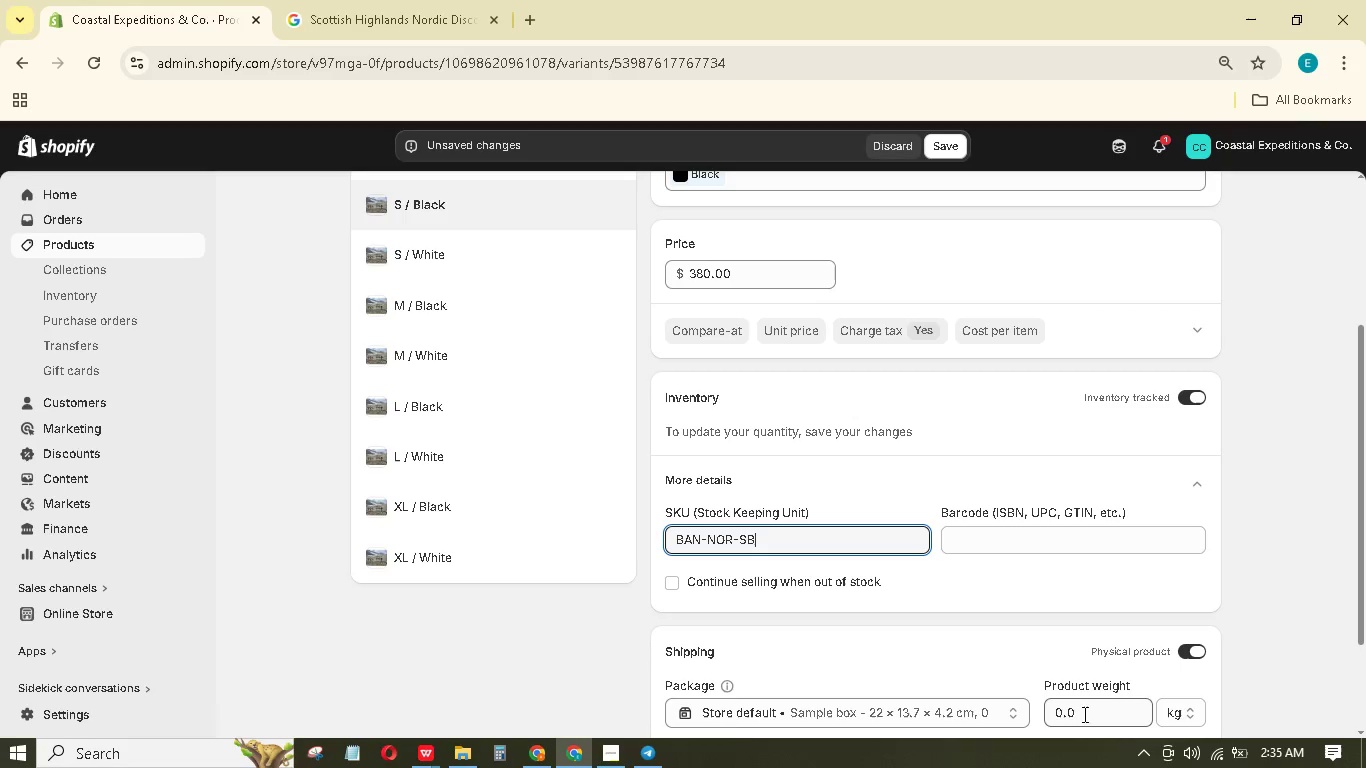 
wait(5.72)
 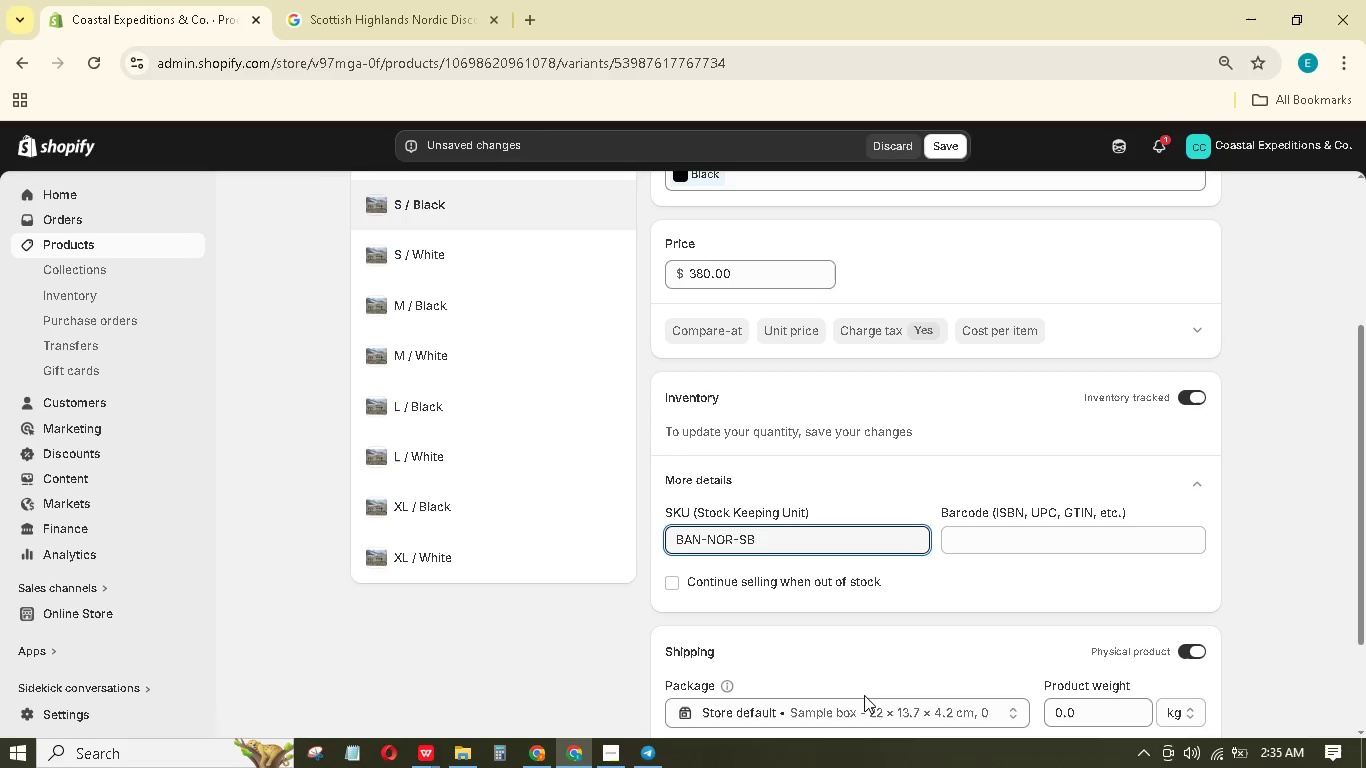 
left_click([418, 757])
 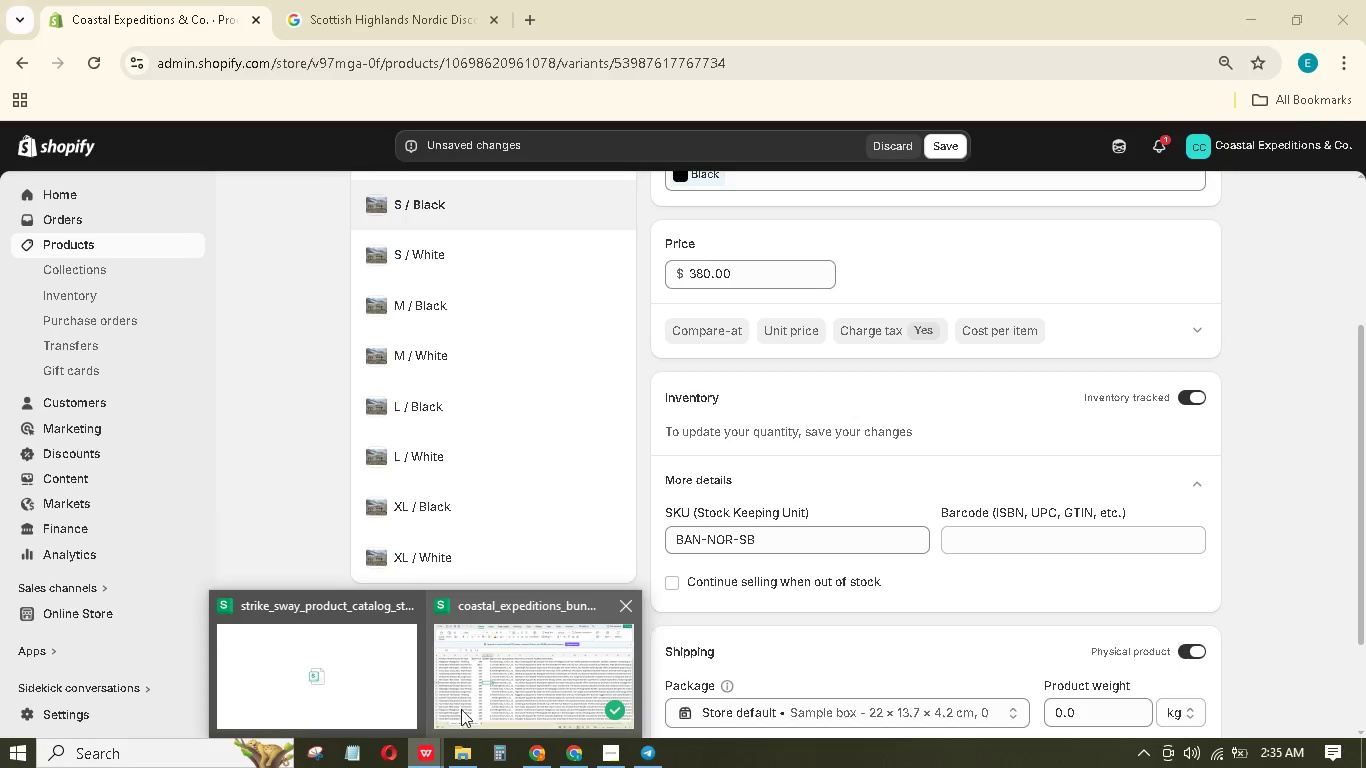 
left_click([483, 693])
 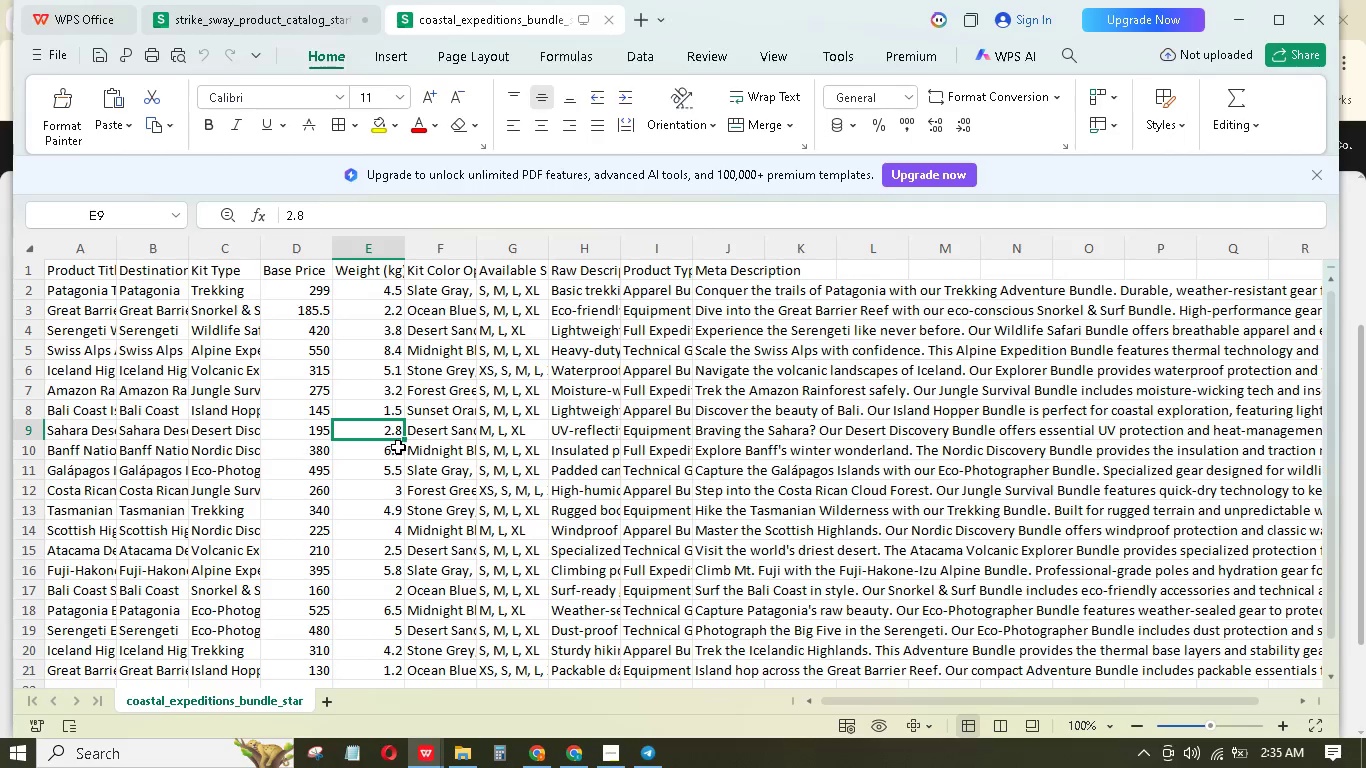 
left_click([392, 454])
 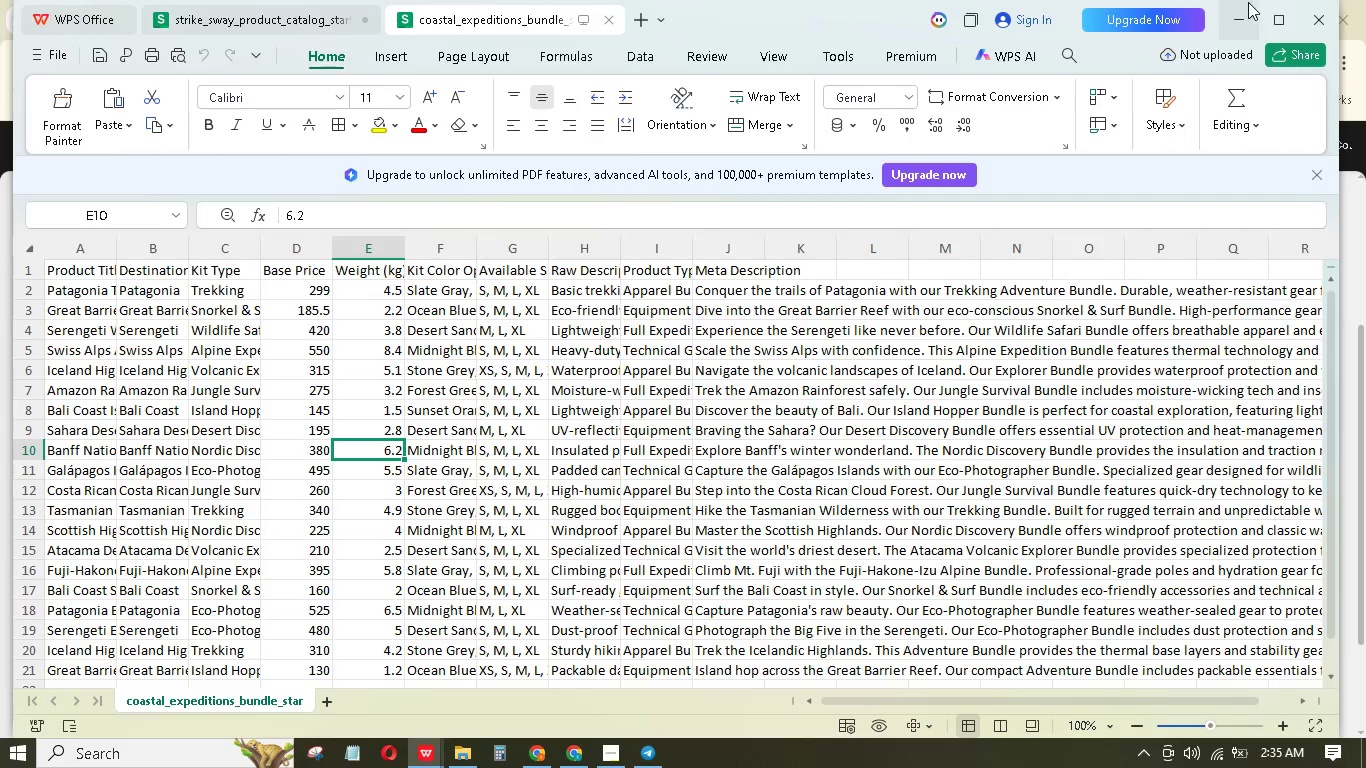 
left_click([1240, 7])
 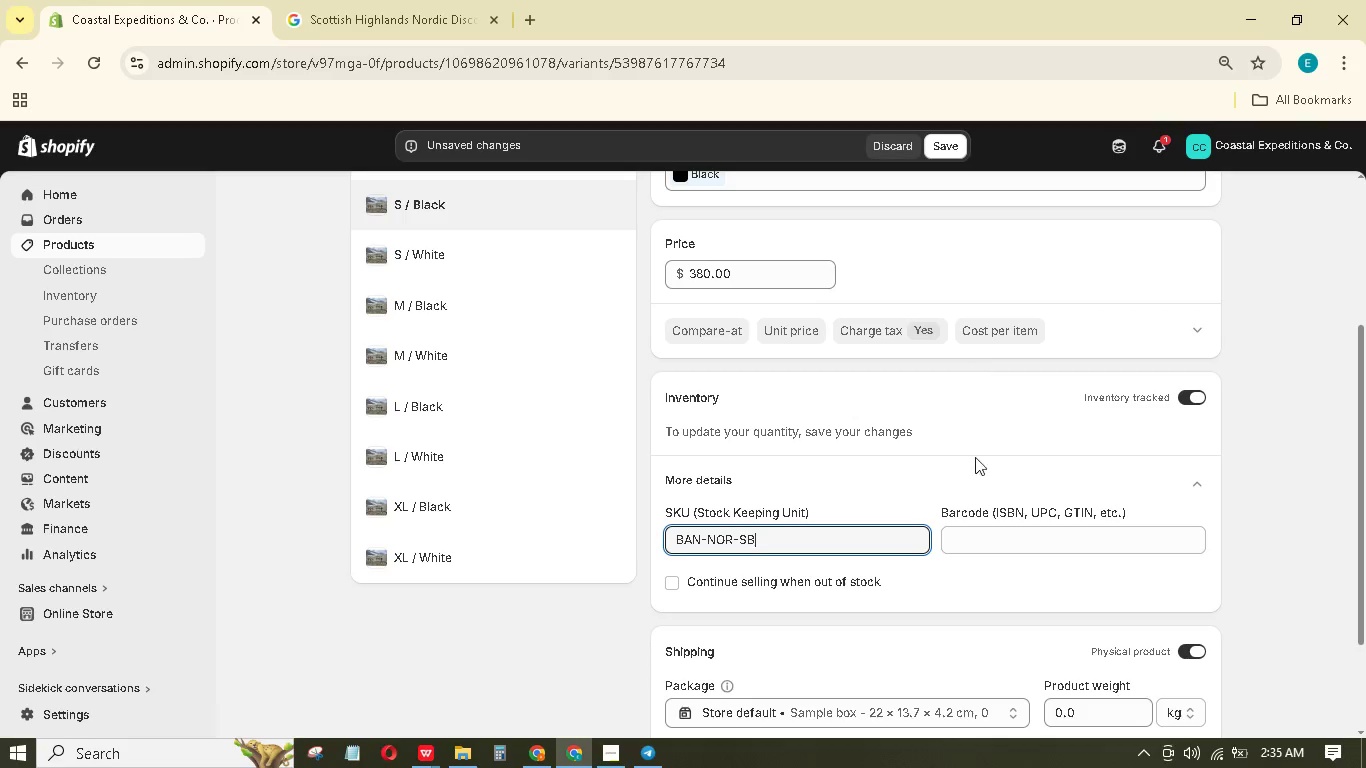 
scroll: coordinate [991, 479], scroll_direction: down, amount: 2.0
 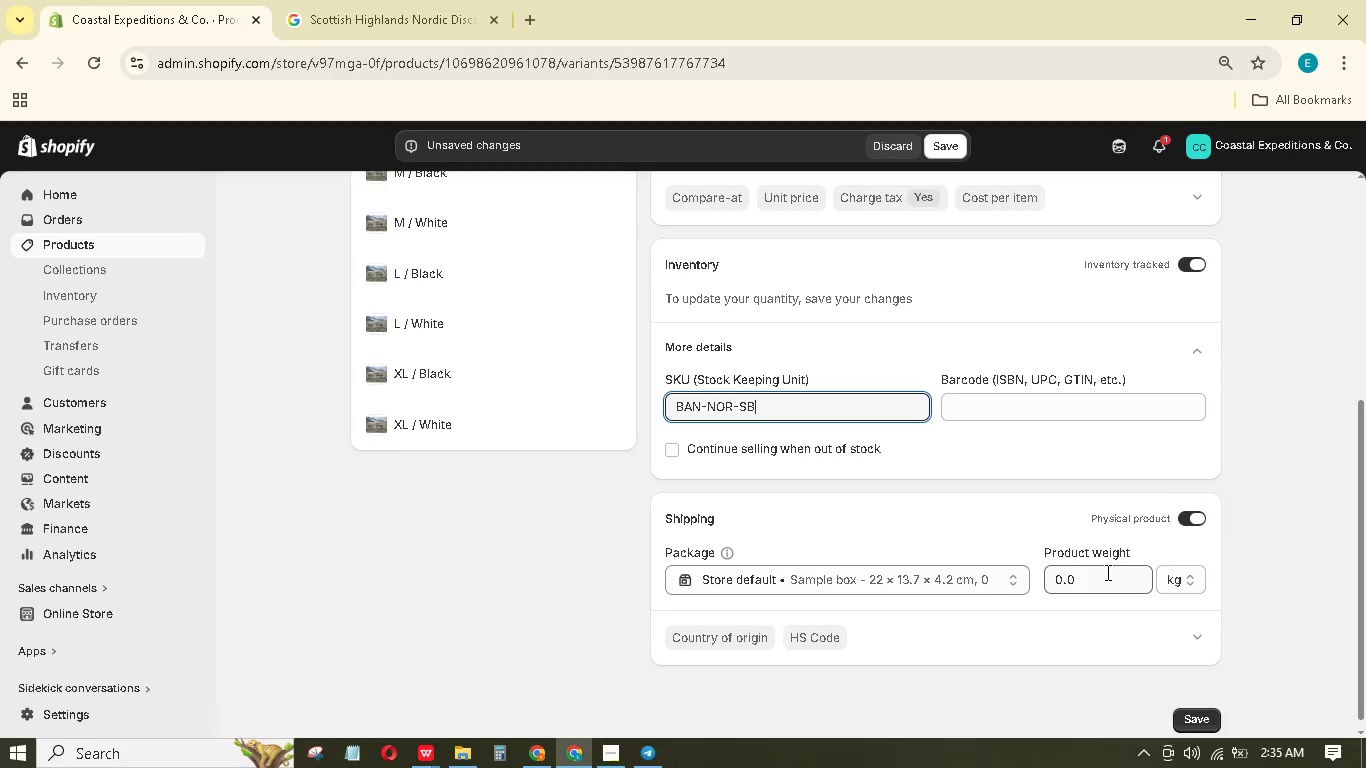 
left_click_drag(start_coordinate=[1106, 572], to_coordinate=[1040, 576])
 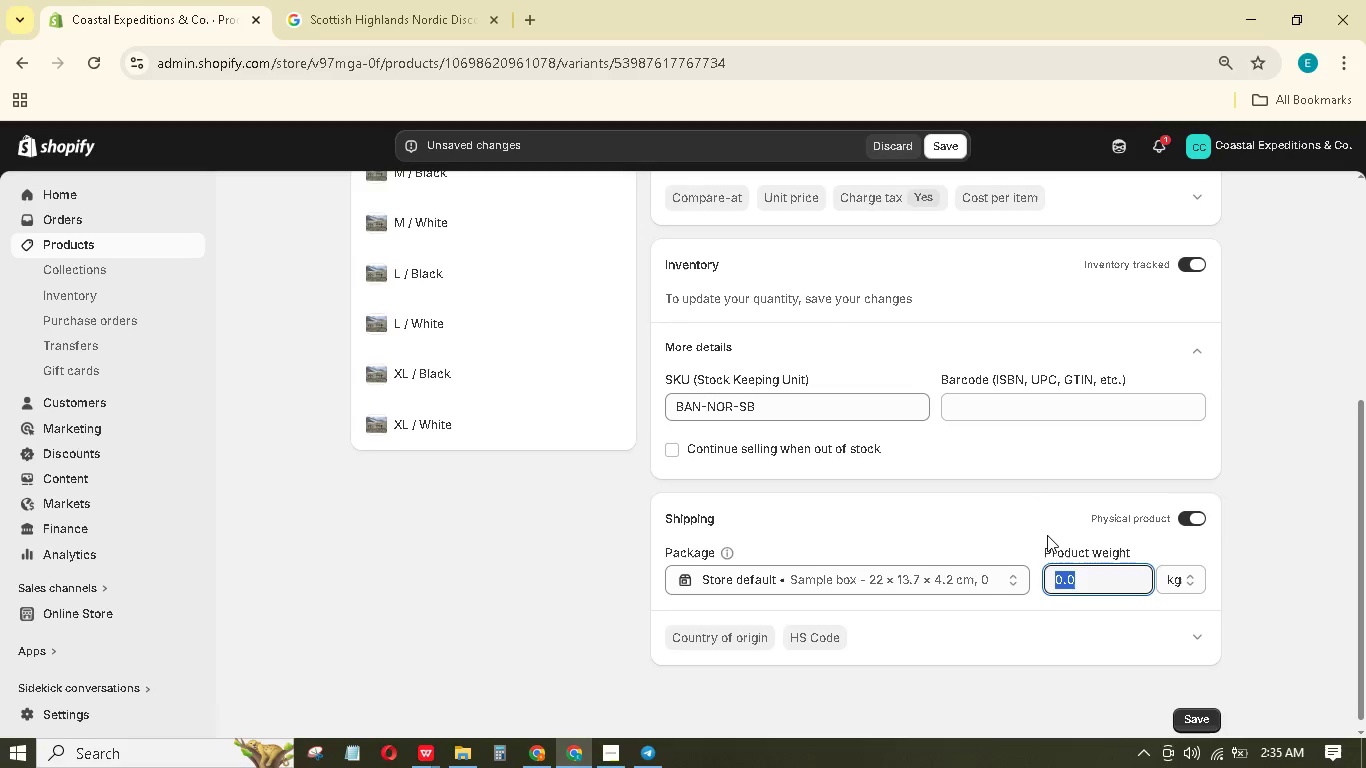 
key(Numpad6)
 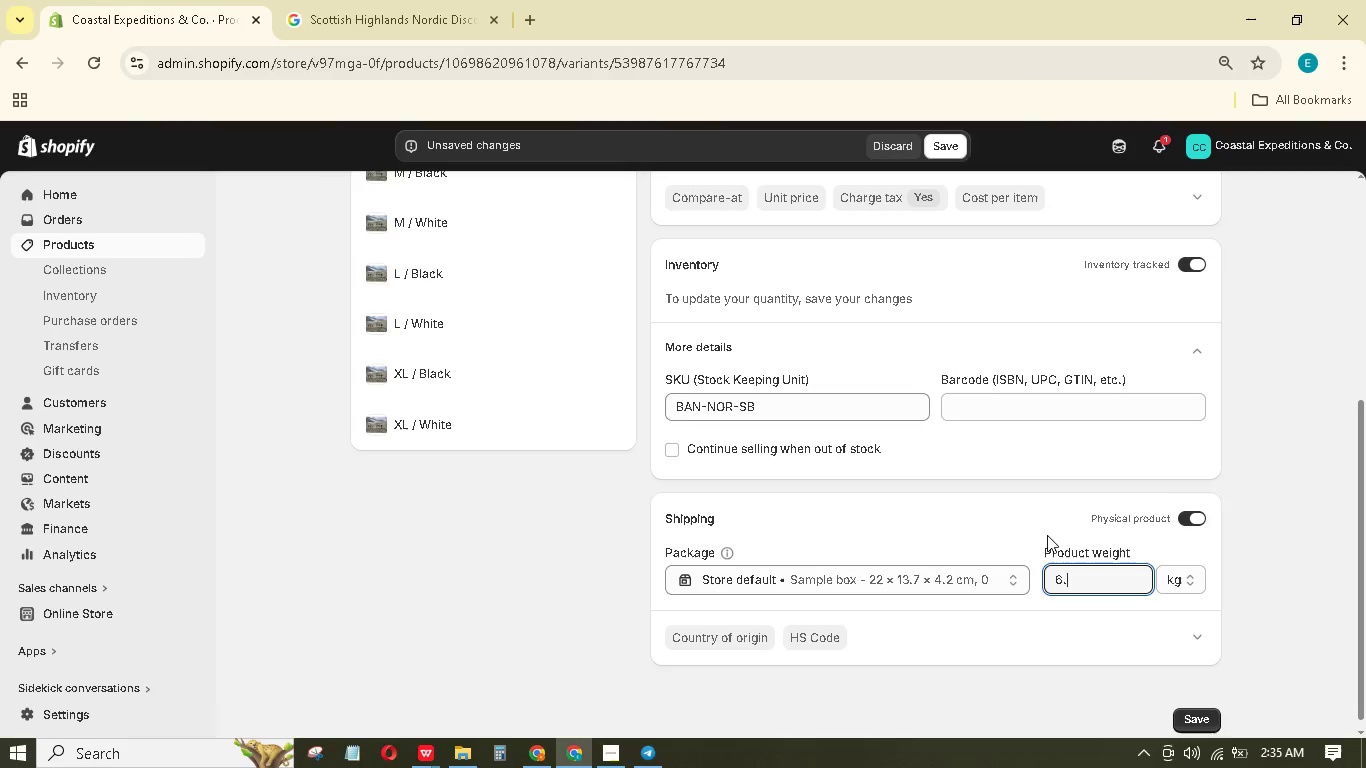 
key(NumpadDecimal)
 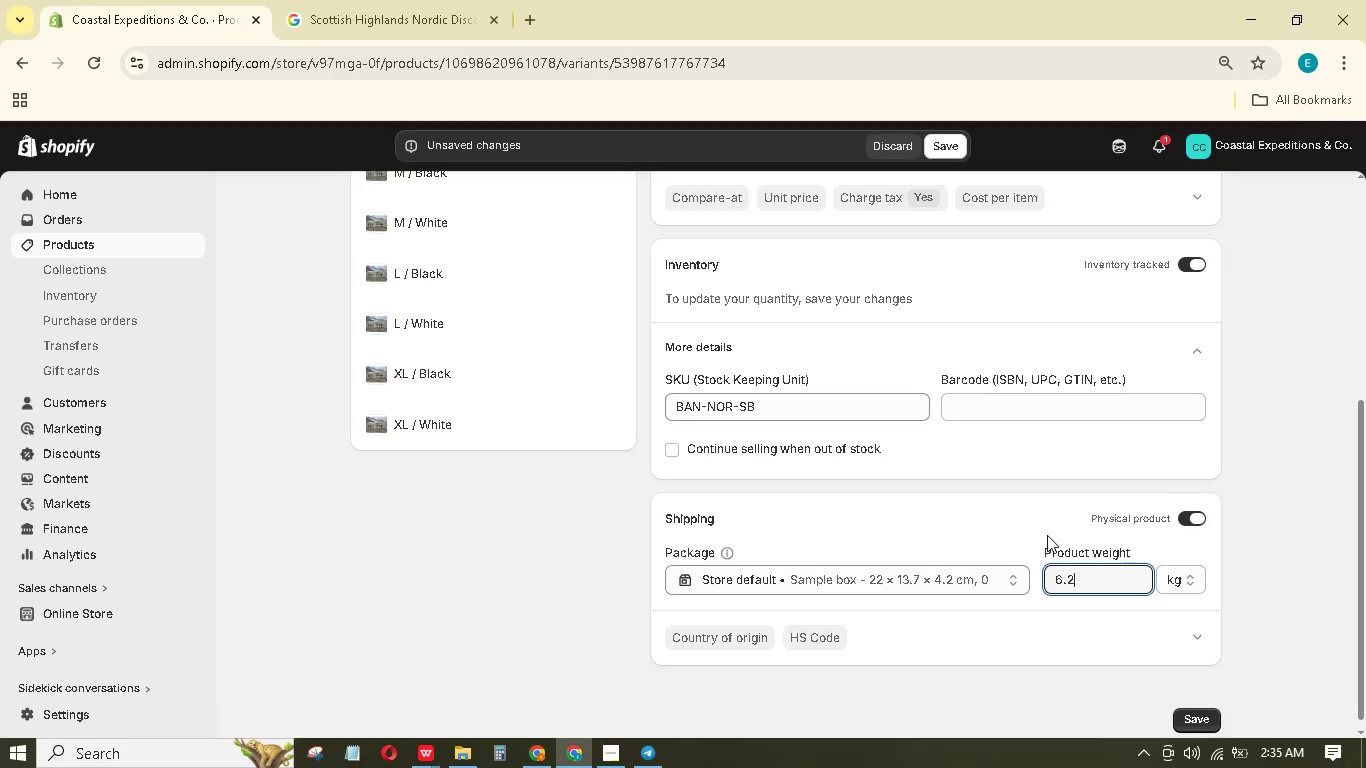 
key(Numpad2)
 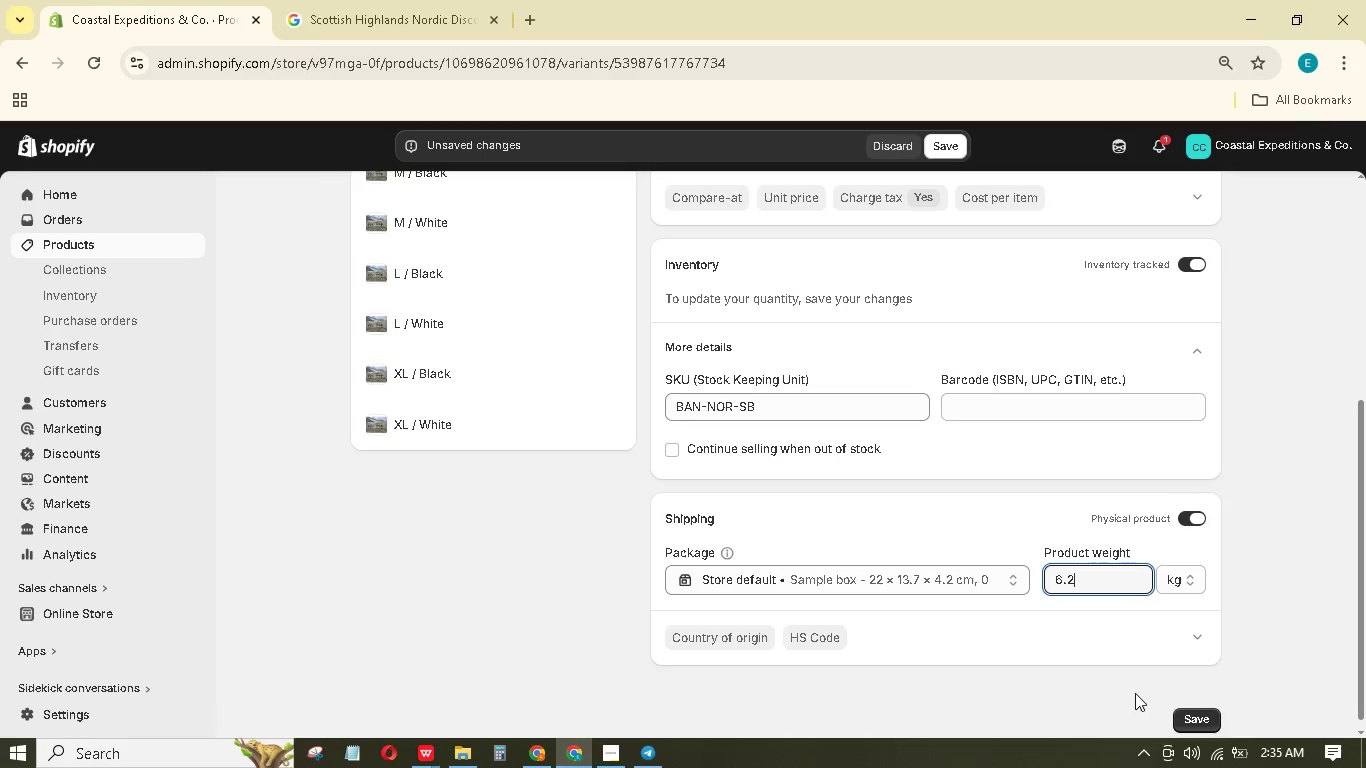 
left_click([1206, 717])
 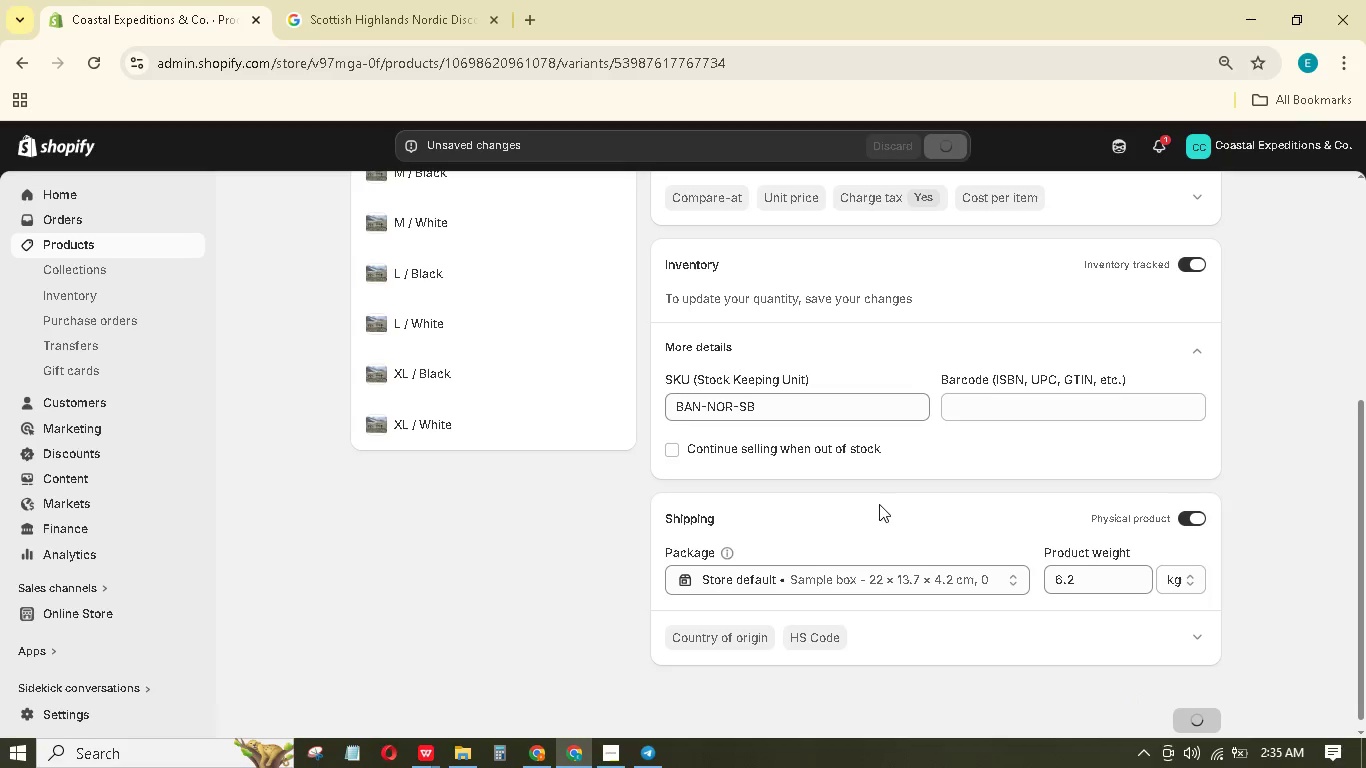 
scroll: coordinate [811, 486], scroll_direction: up, amount: 3.0
 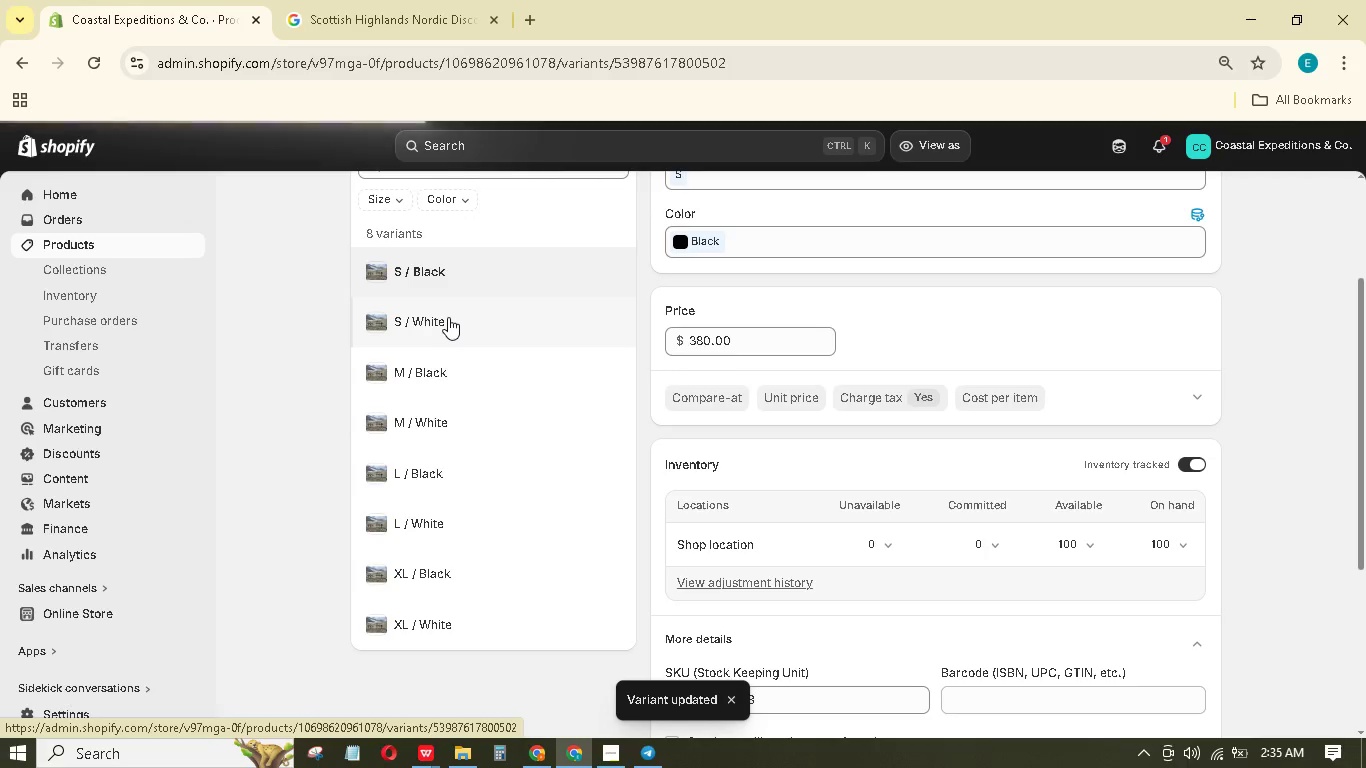 
scroll: coordinate [725, 488], scroll_direction: down, amount: 7.0
 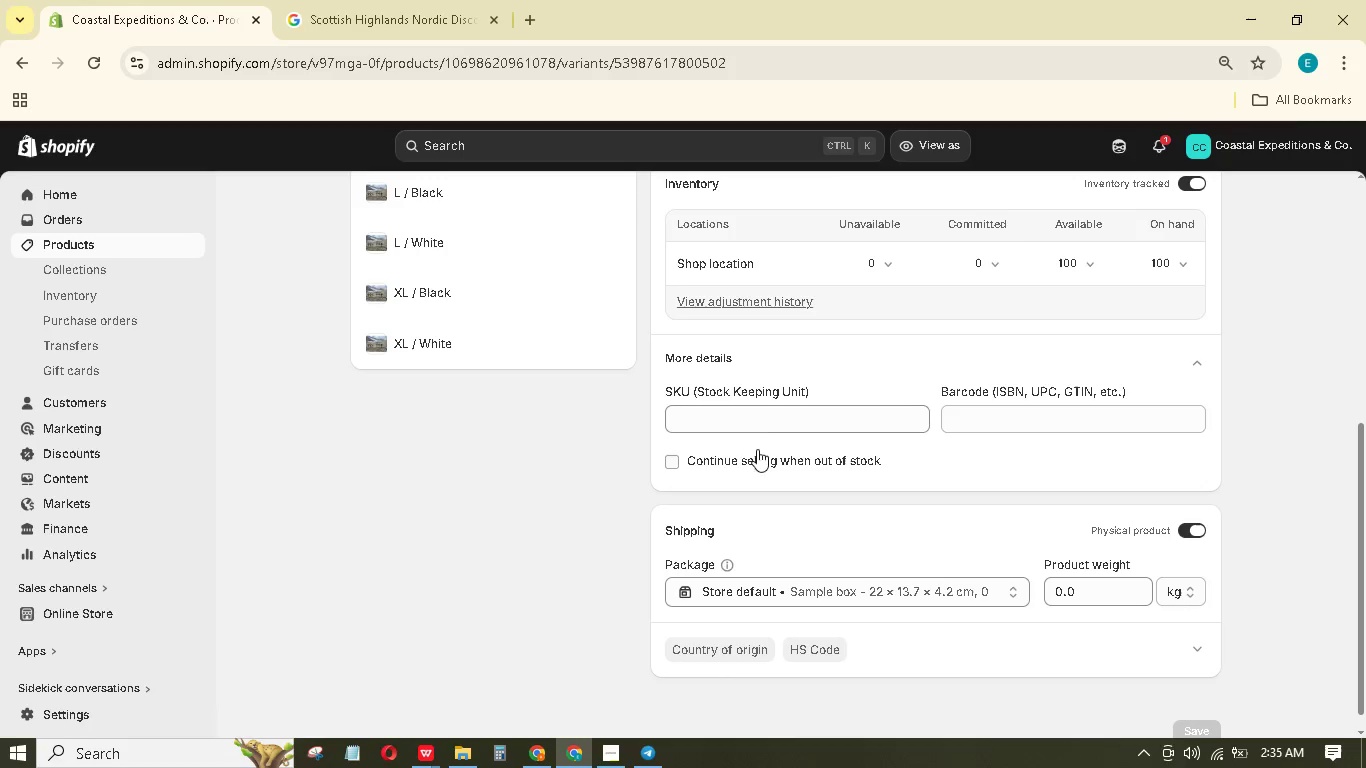 
left_click([770, 425])
 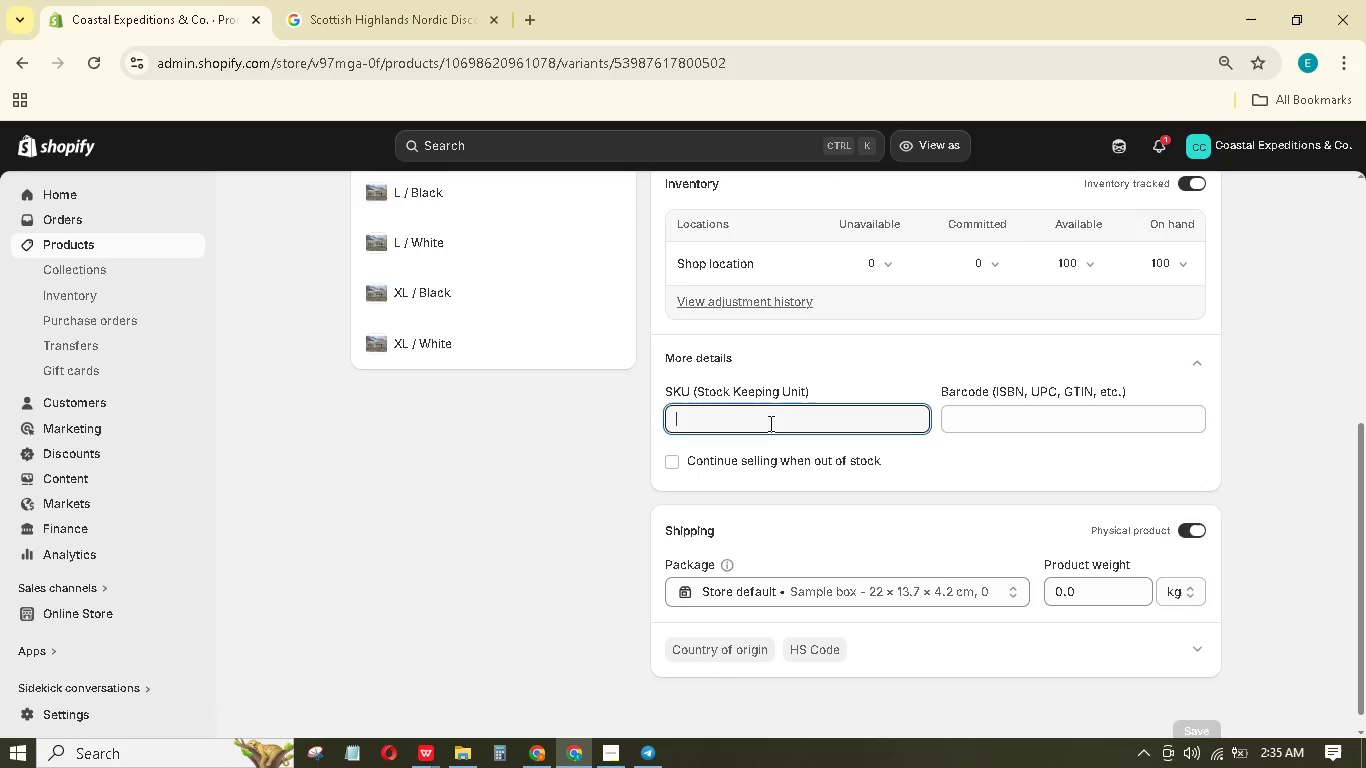 
type(BAN-NOR-)
 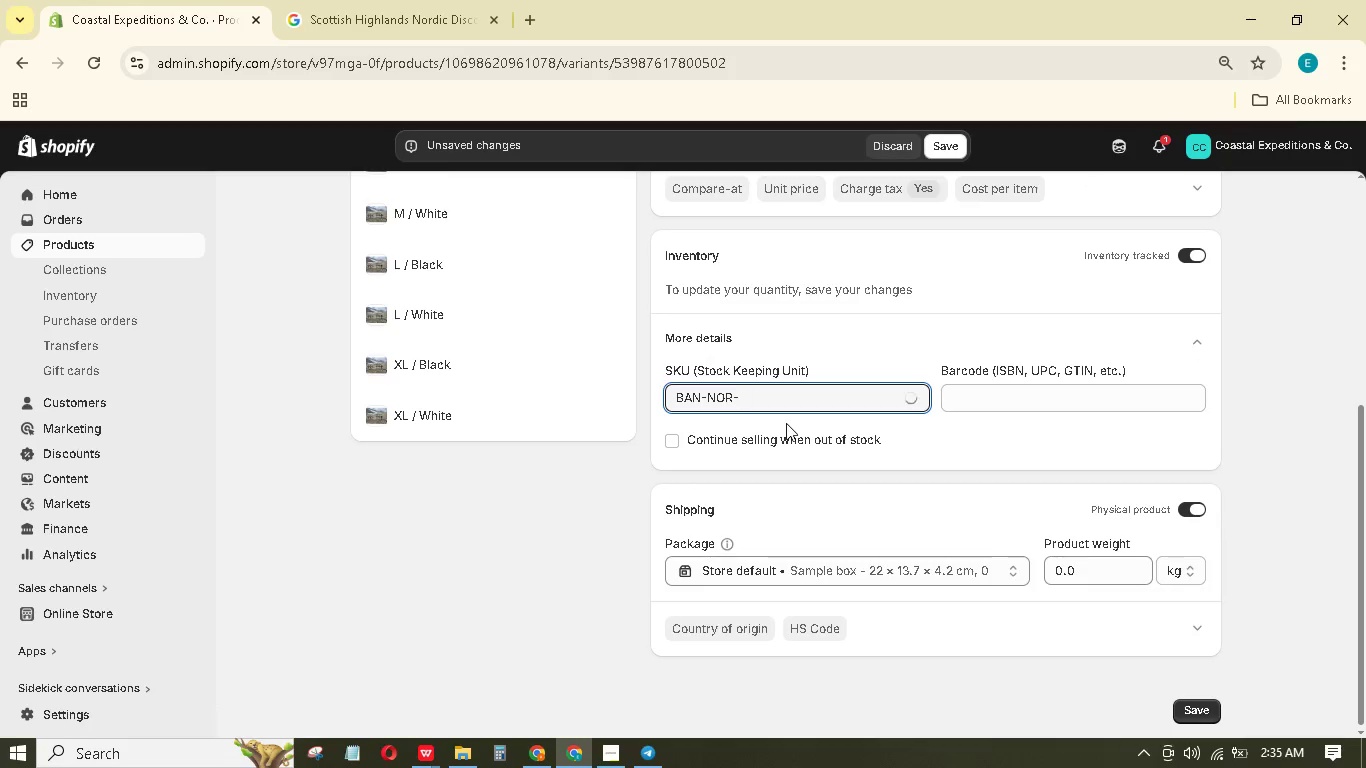 
scroll: coordinate [762, 418], scroll_direction: up, amount: 1.0
 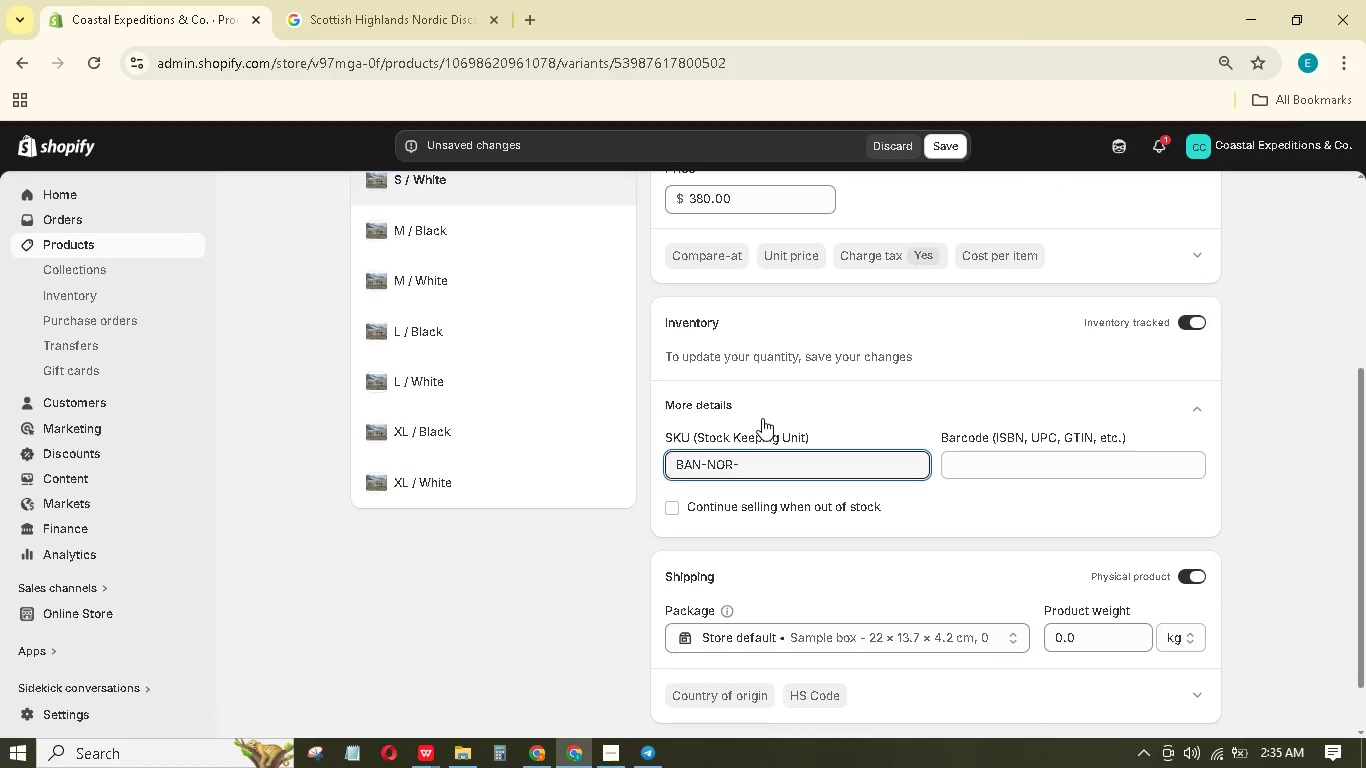 
type(SW)
 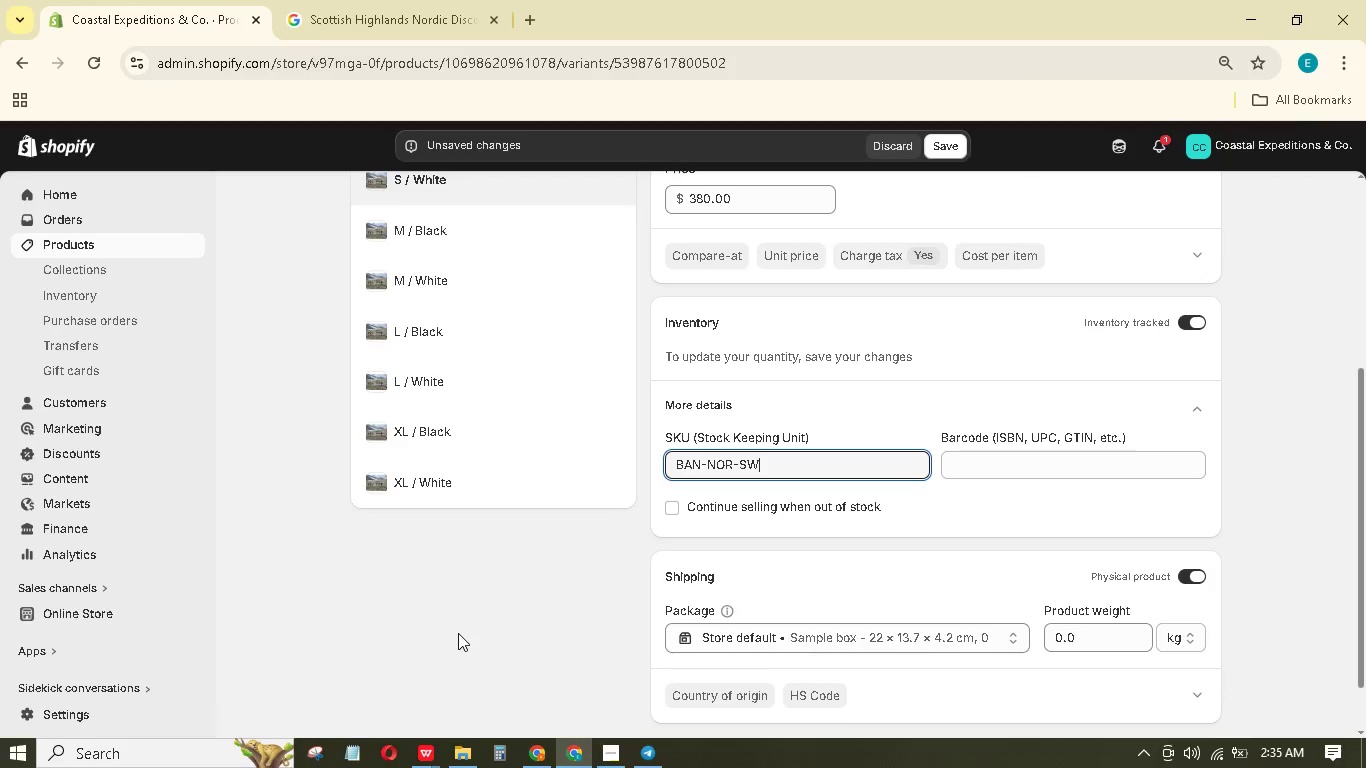 
double_click([500, 678])
 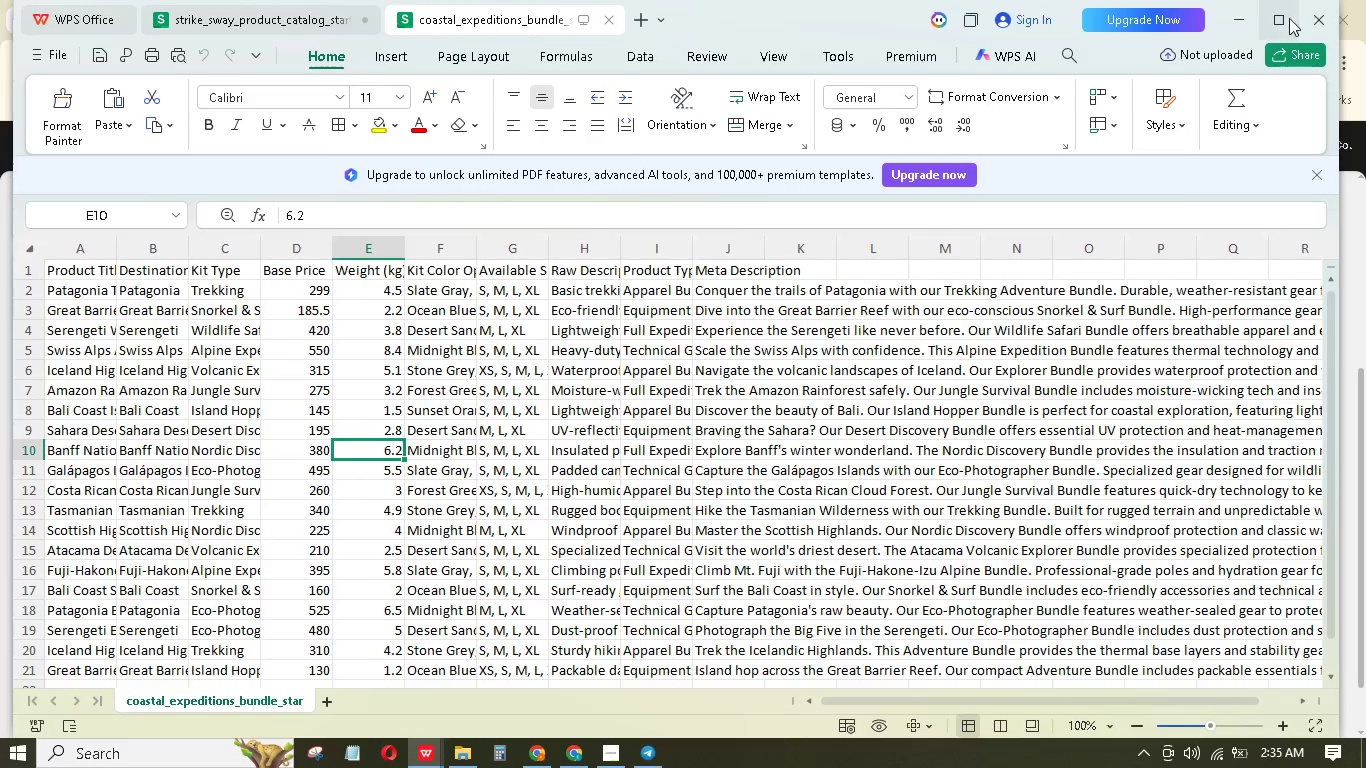 
left_click([1233, 18])
 